 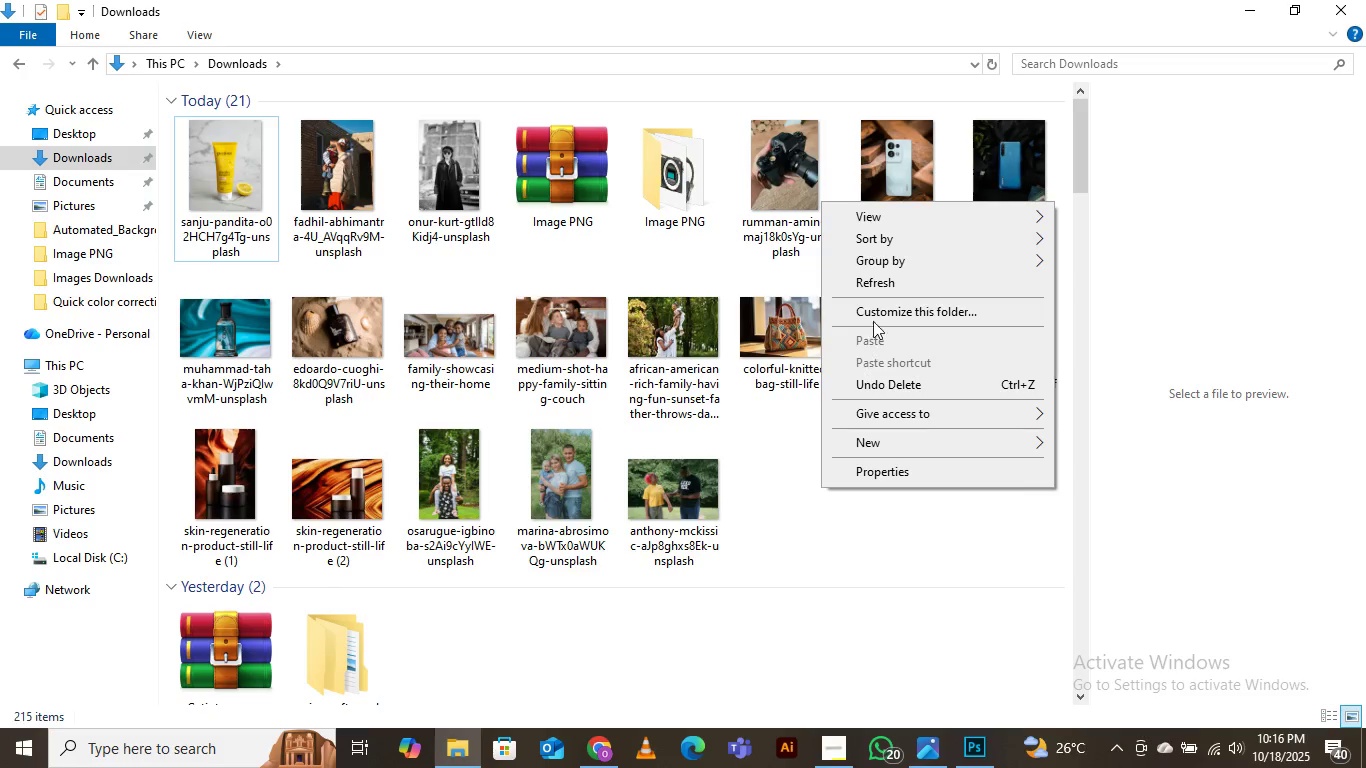 
mouse_move([975, 440])
 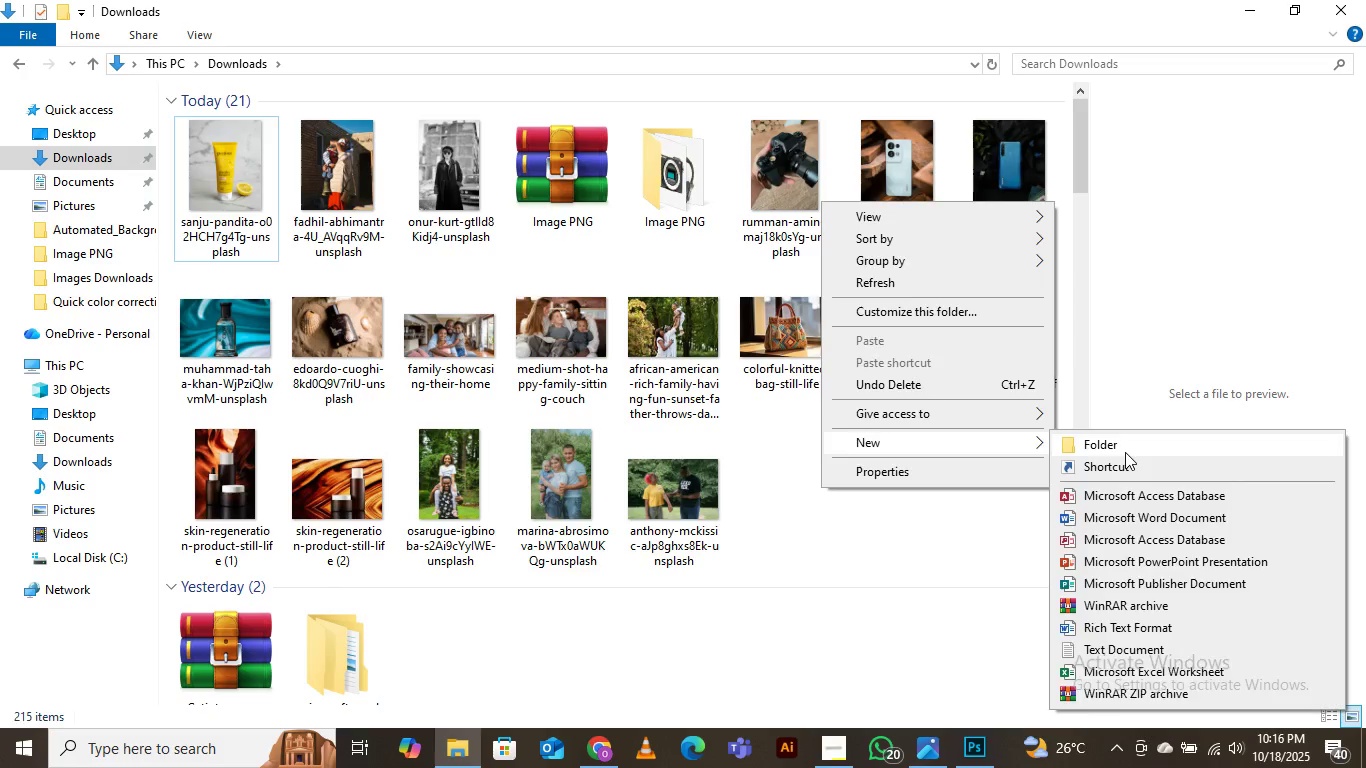 
left_click([1125, 452])
 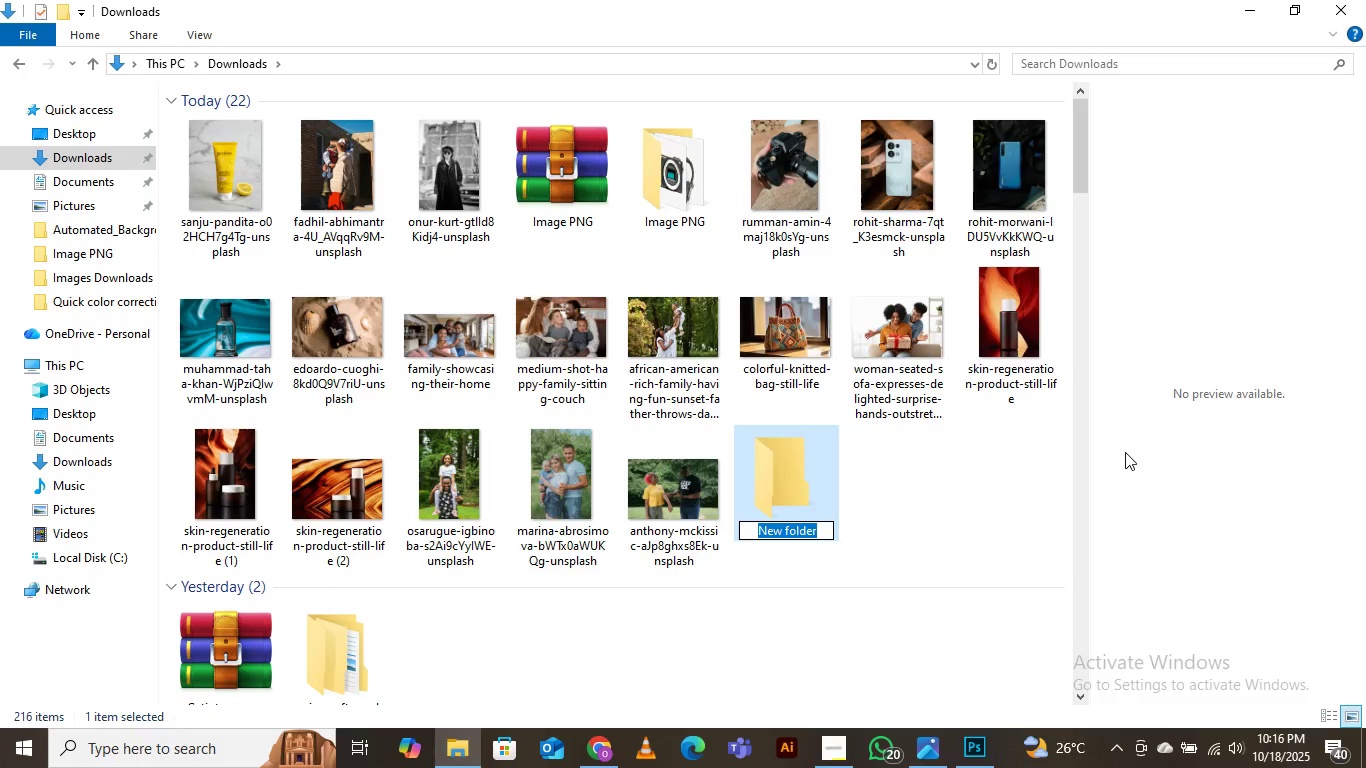 
type(BLURRED BACKGROUND)
 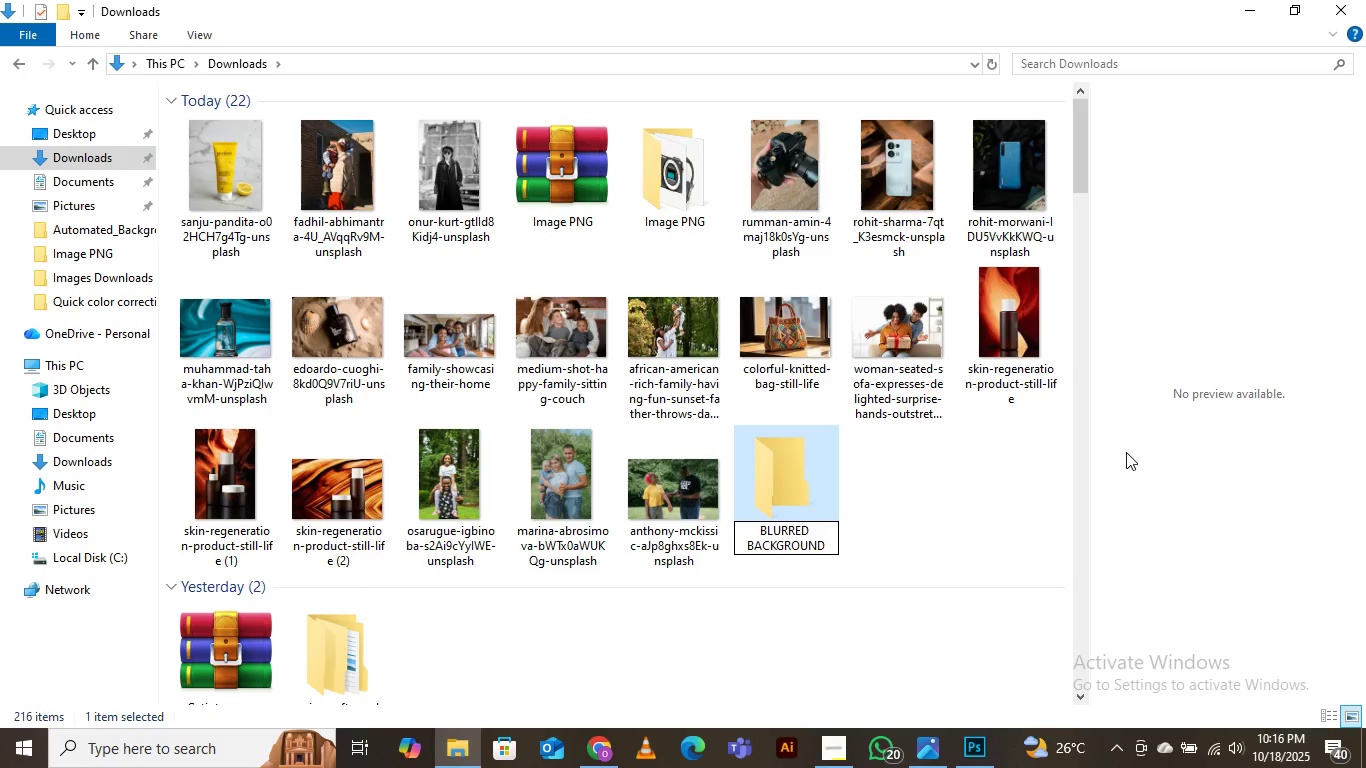 
key(Enter)
 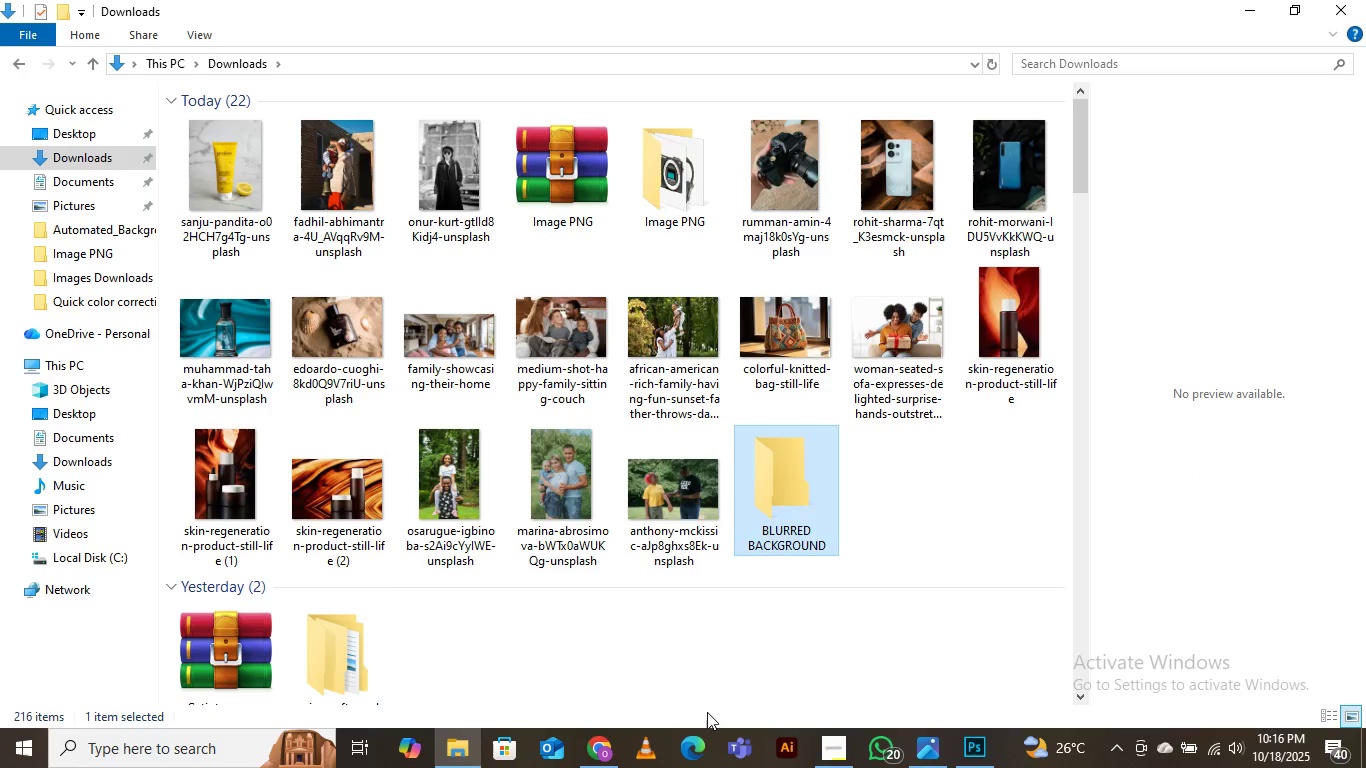 
wait(7.03)
 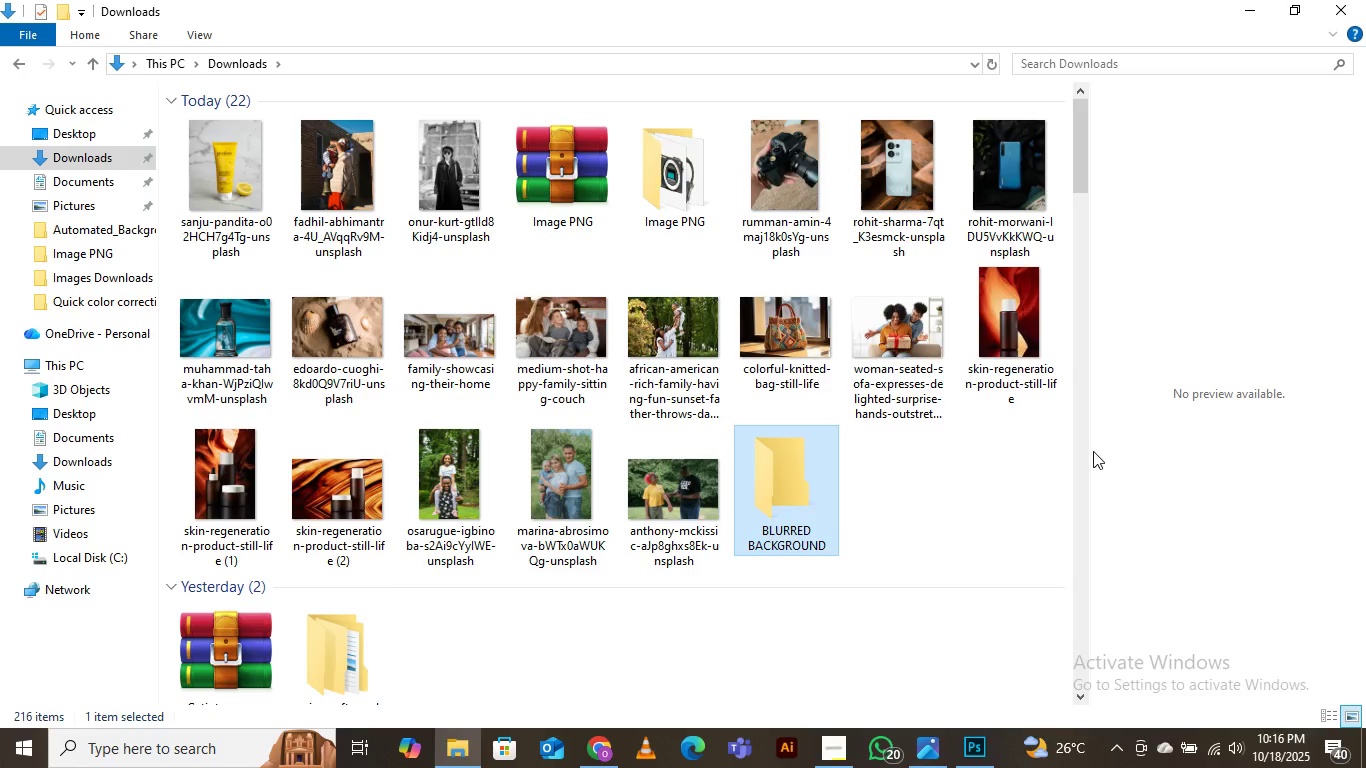 
left_click([983, 751])
 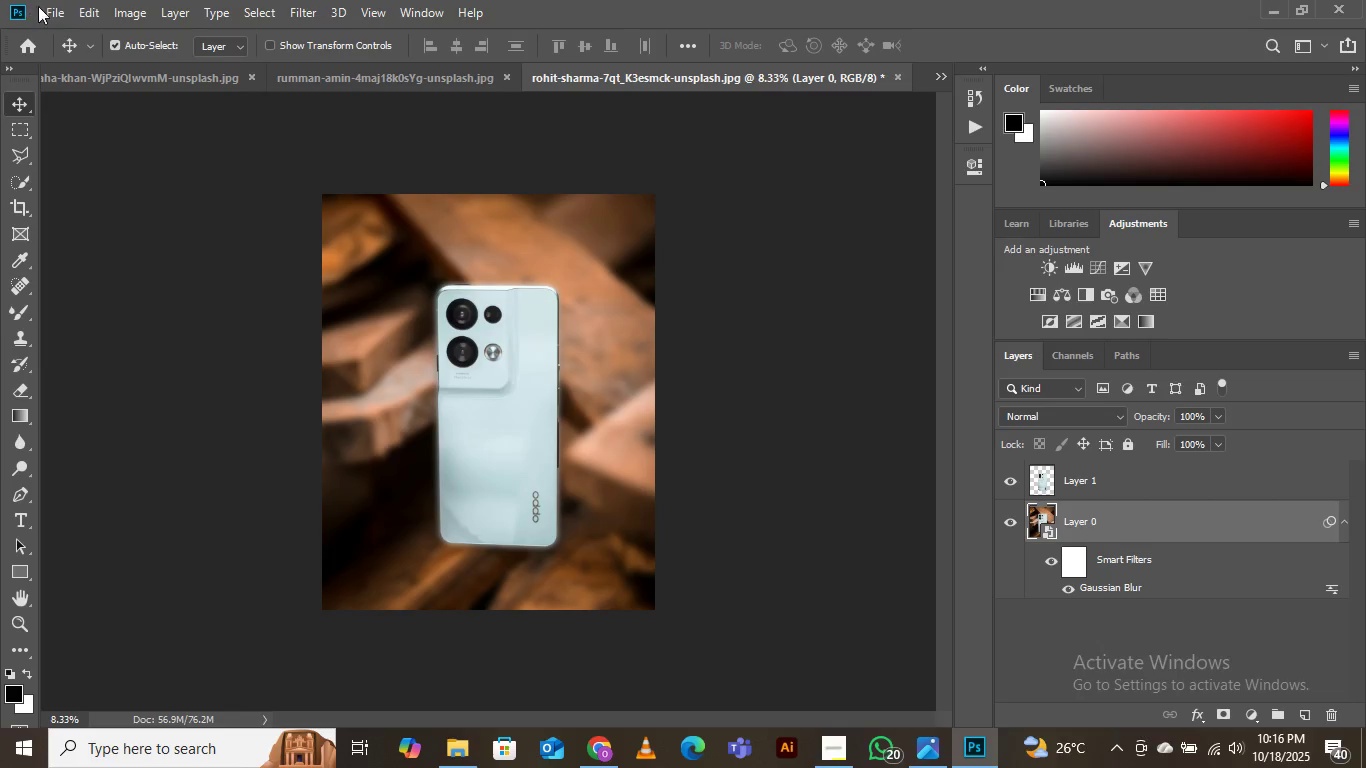 
left_click([54, 8])
 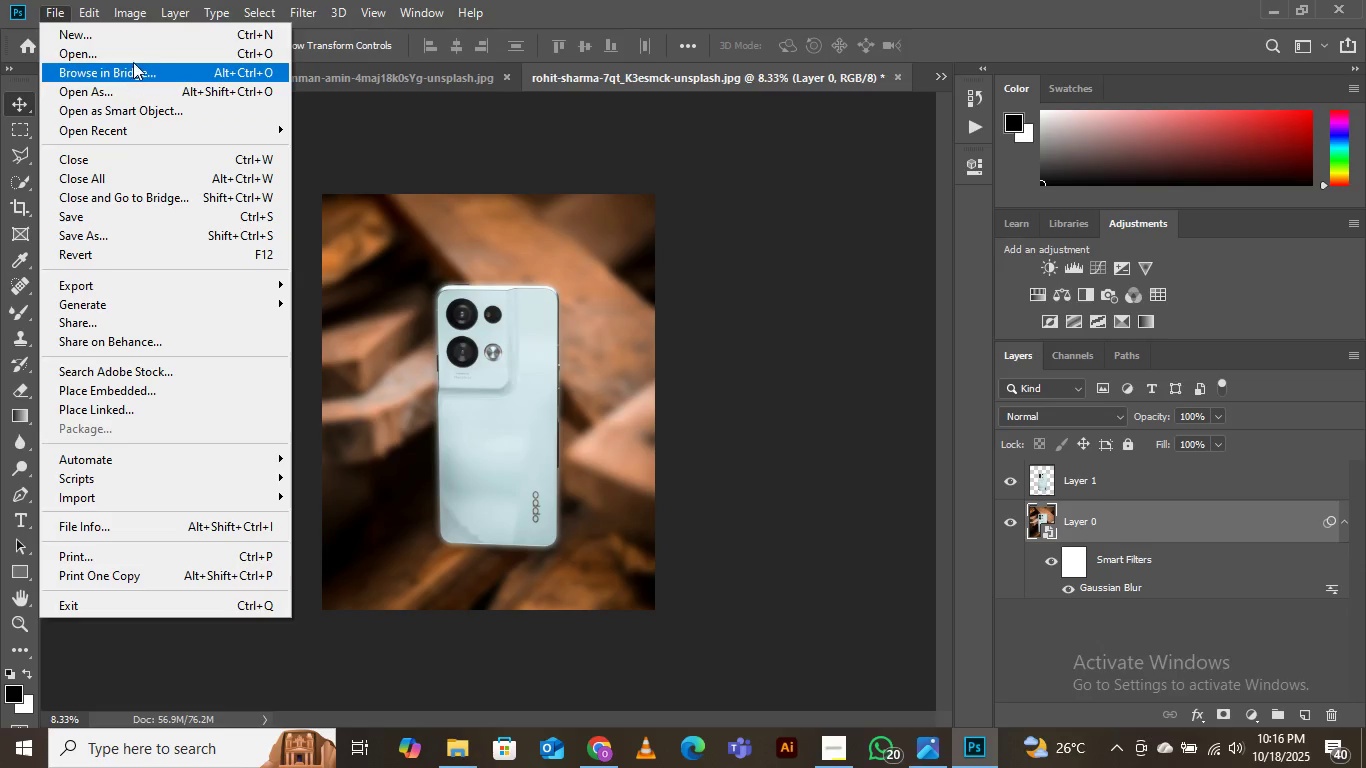 
wait(7.01)
 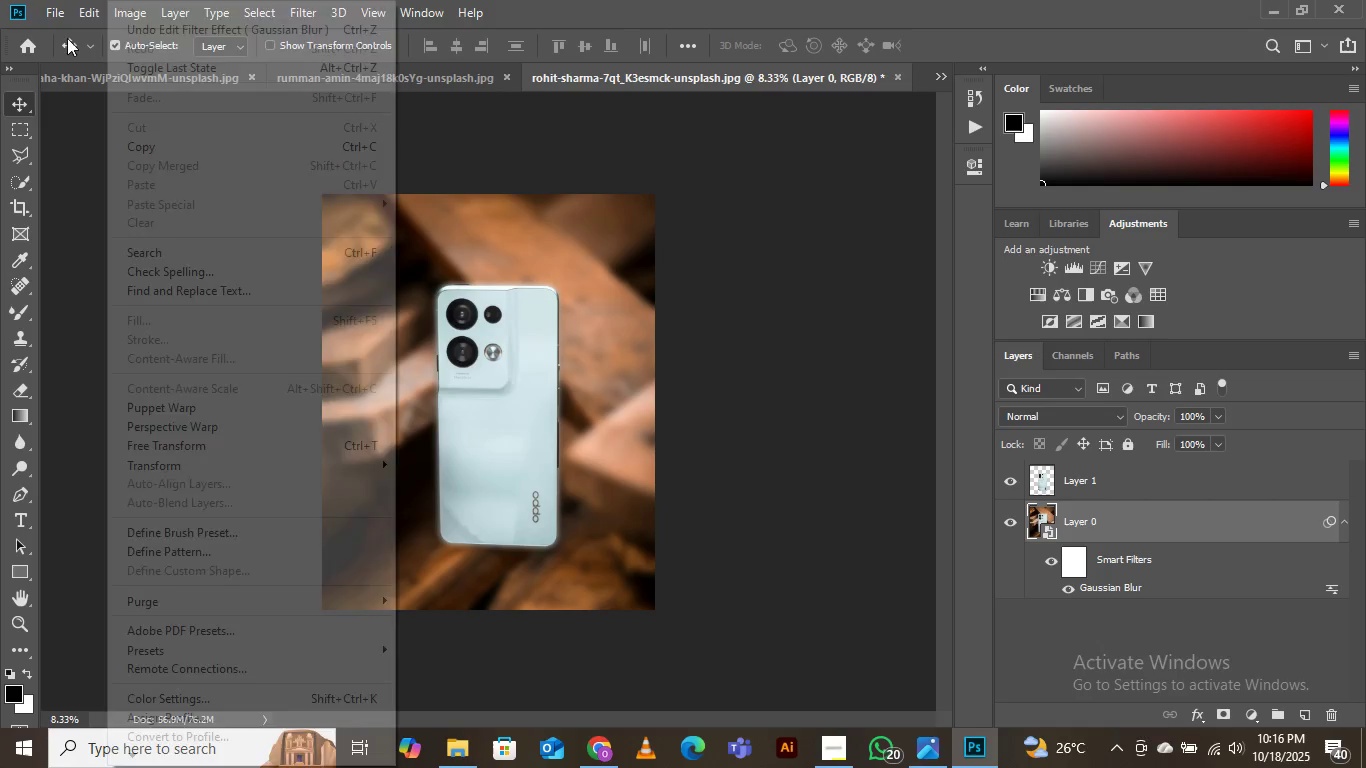 
left_click([134, 56])
 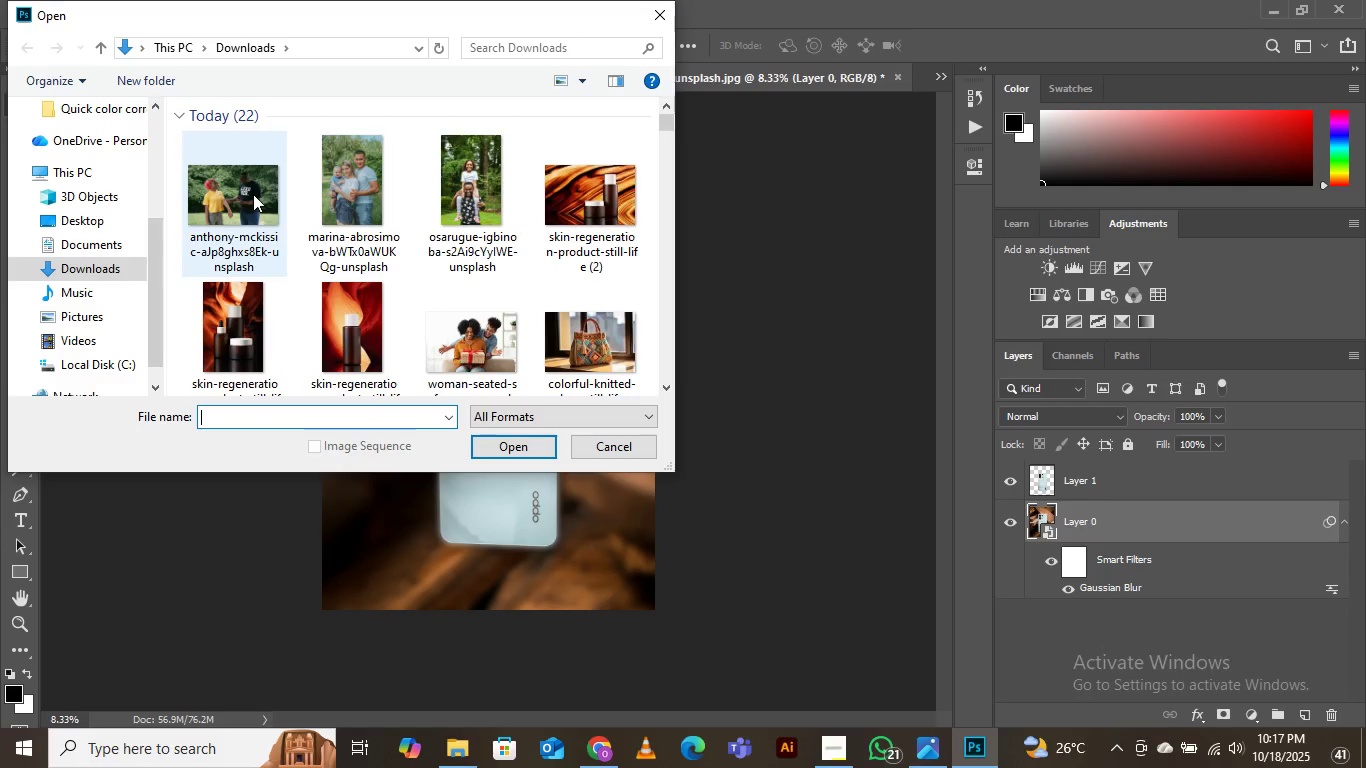 
left_click([250, 187])
 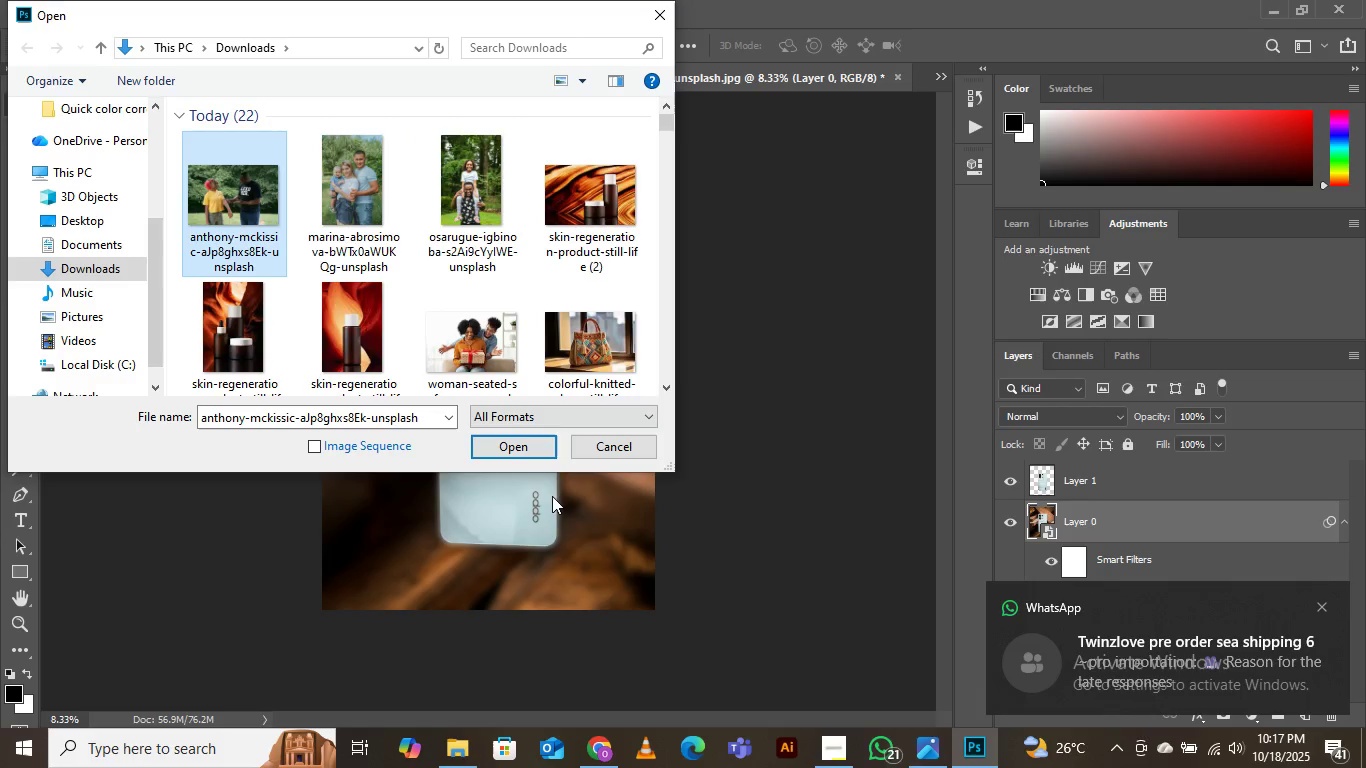 
left_click([527, 453])
 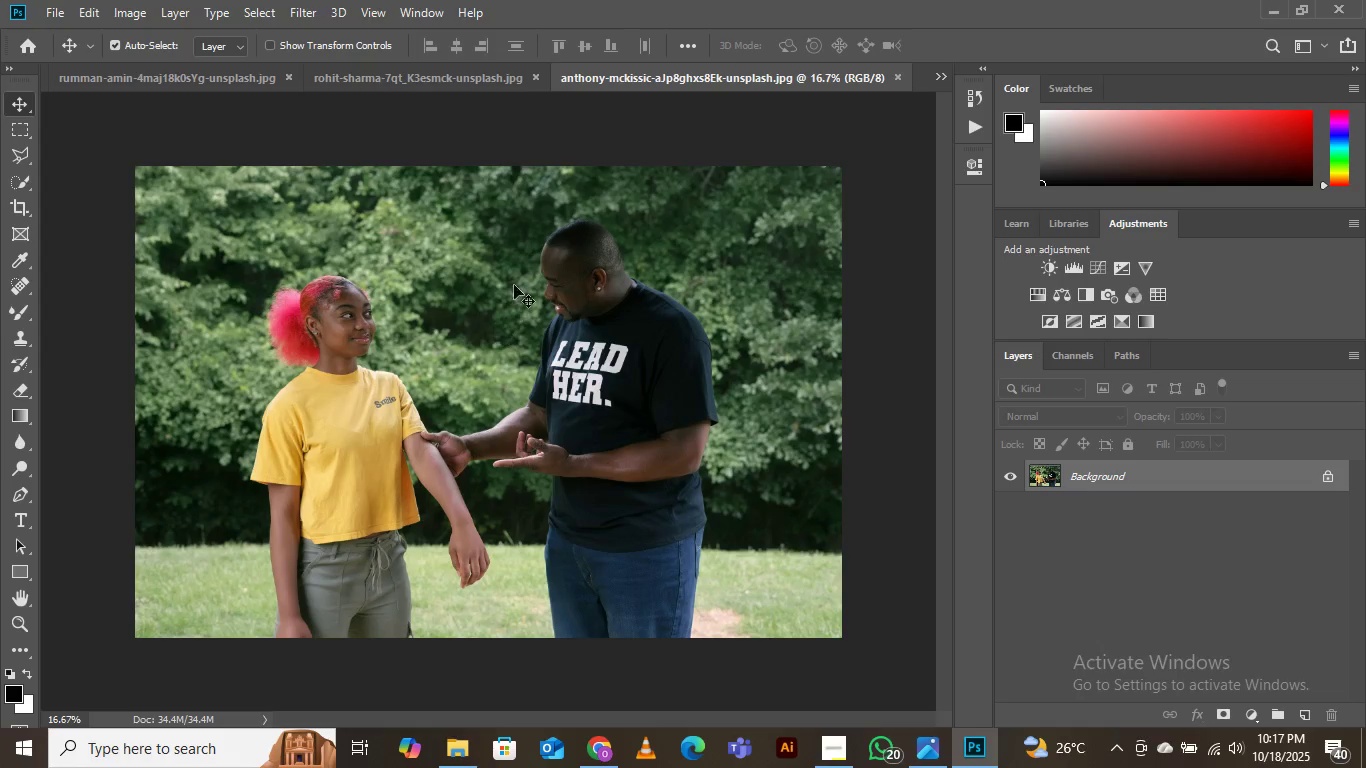 
wait(36.47)
 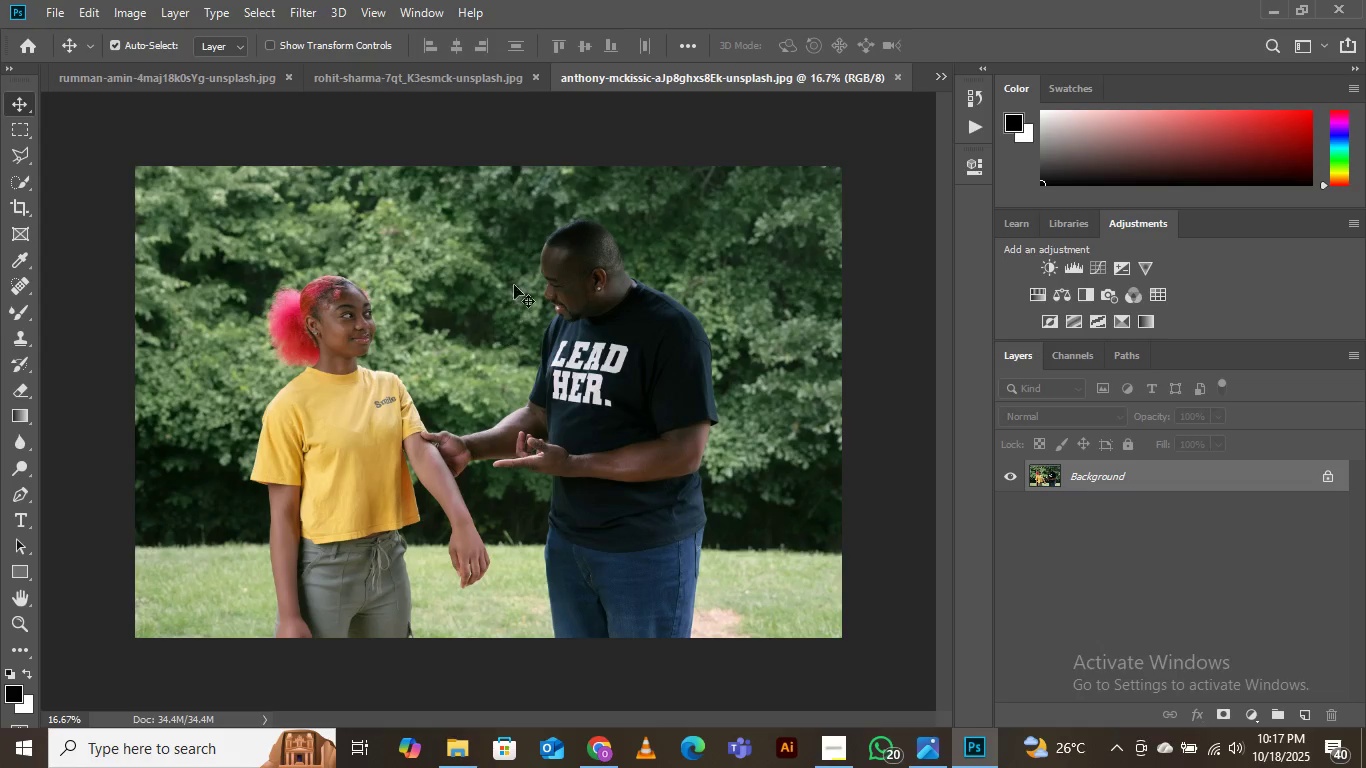 
scroll: coordinate [543, 252], scroll_direction: down, amount: 2.0
 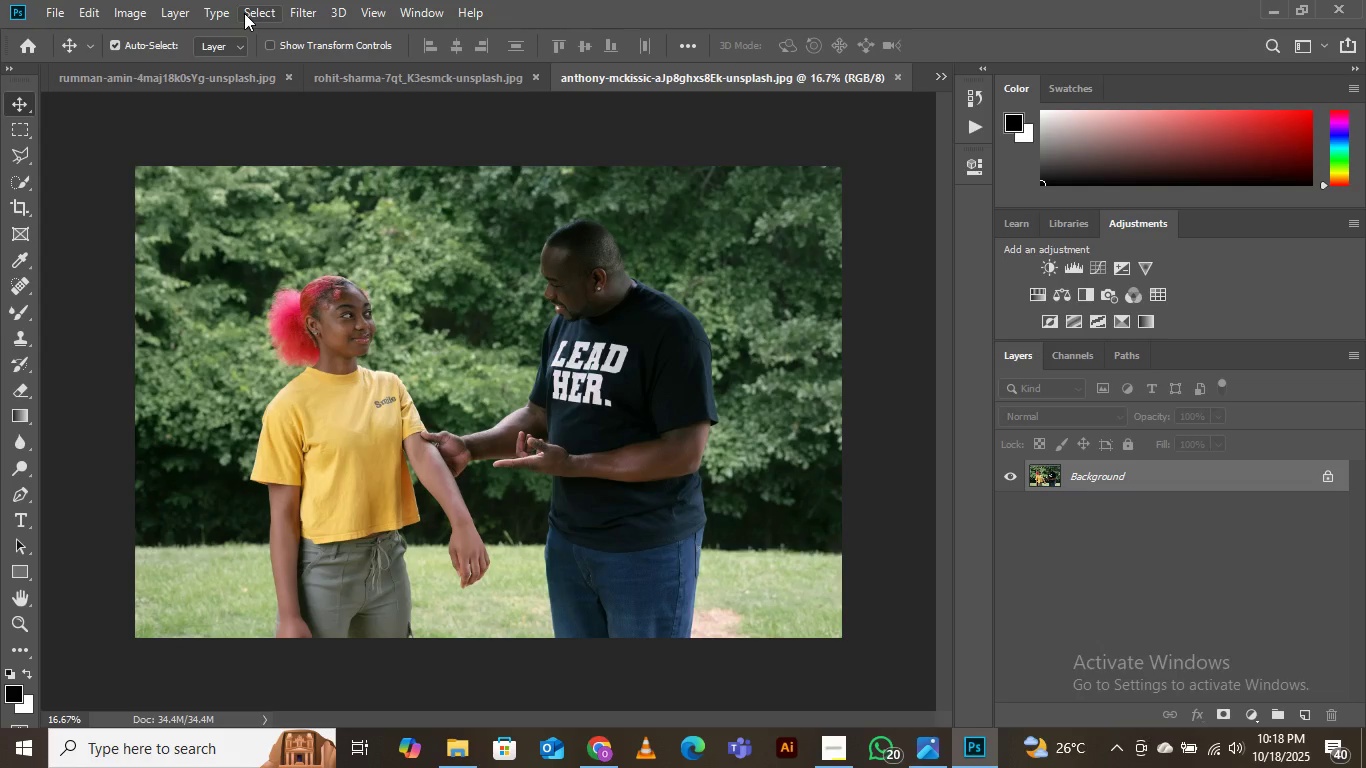 
wait(34.0)
 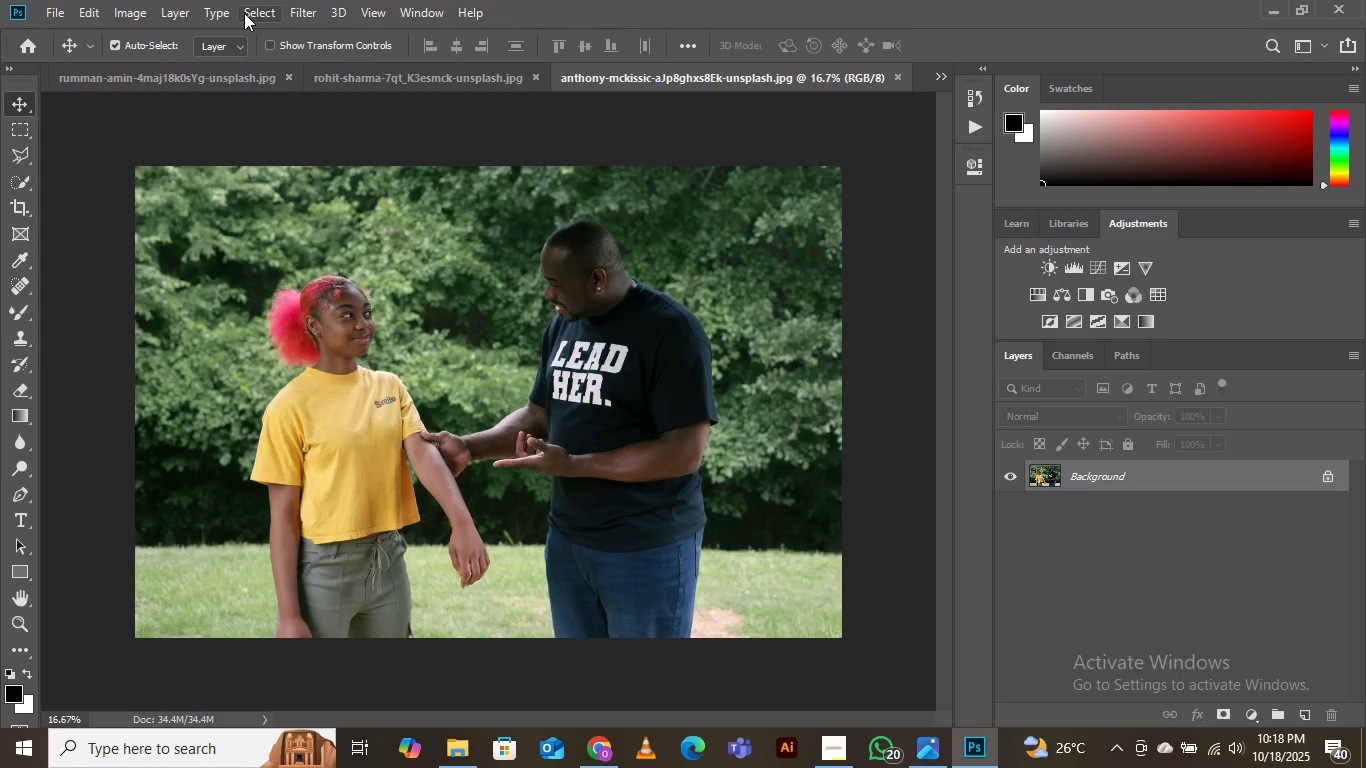 
scroll: coordinate [244, 13], scroll_direction: down, amount: 3.0
 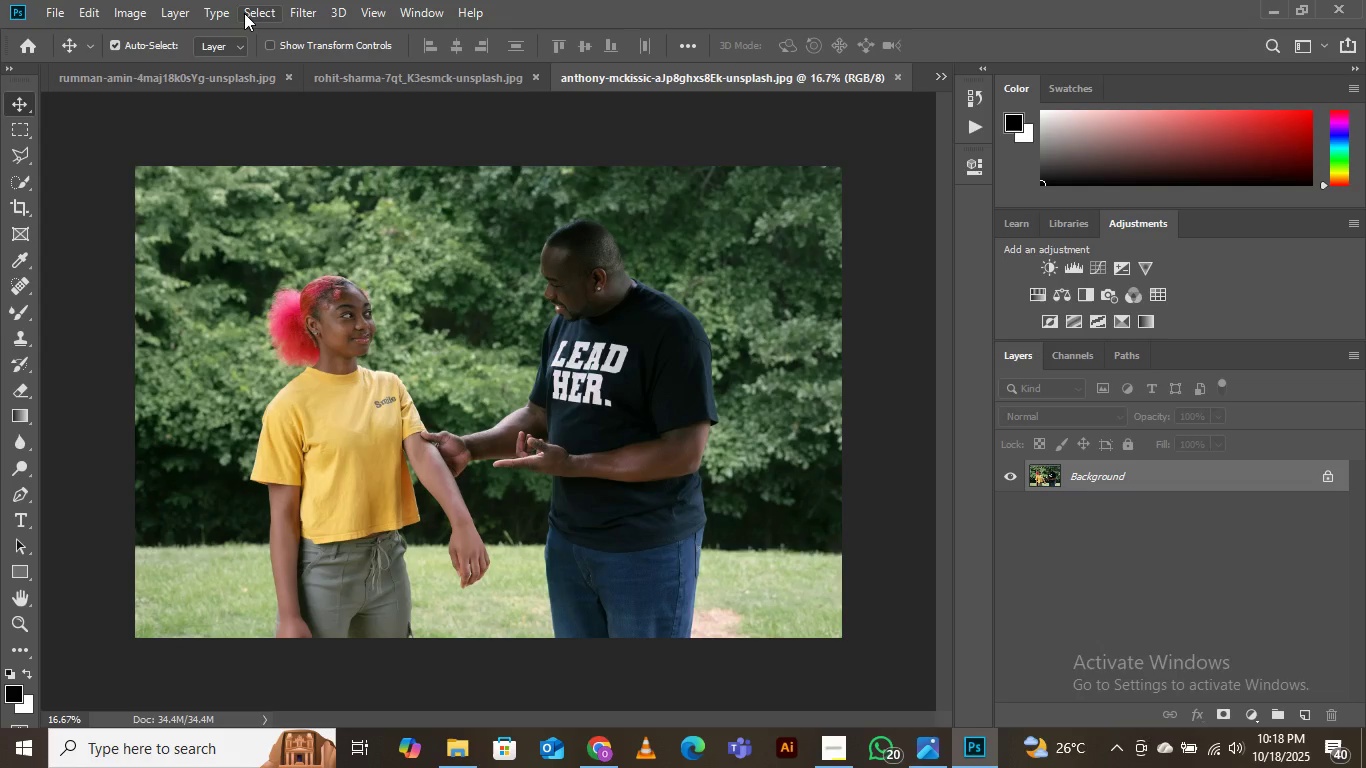 
wait(18.54)
 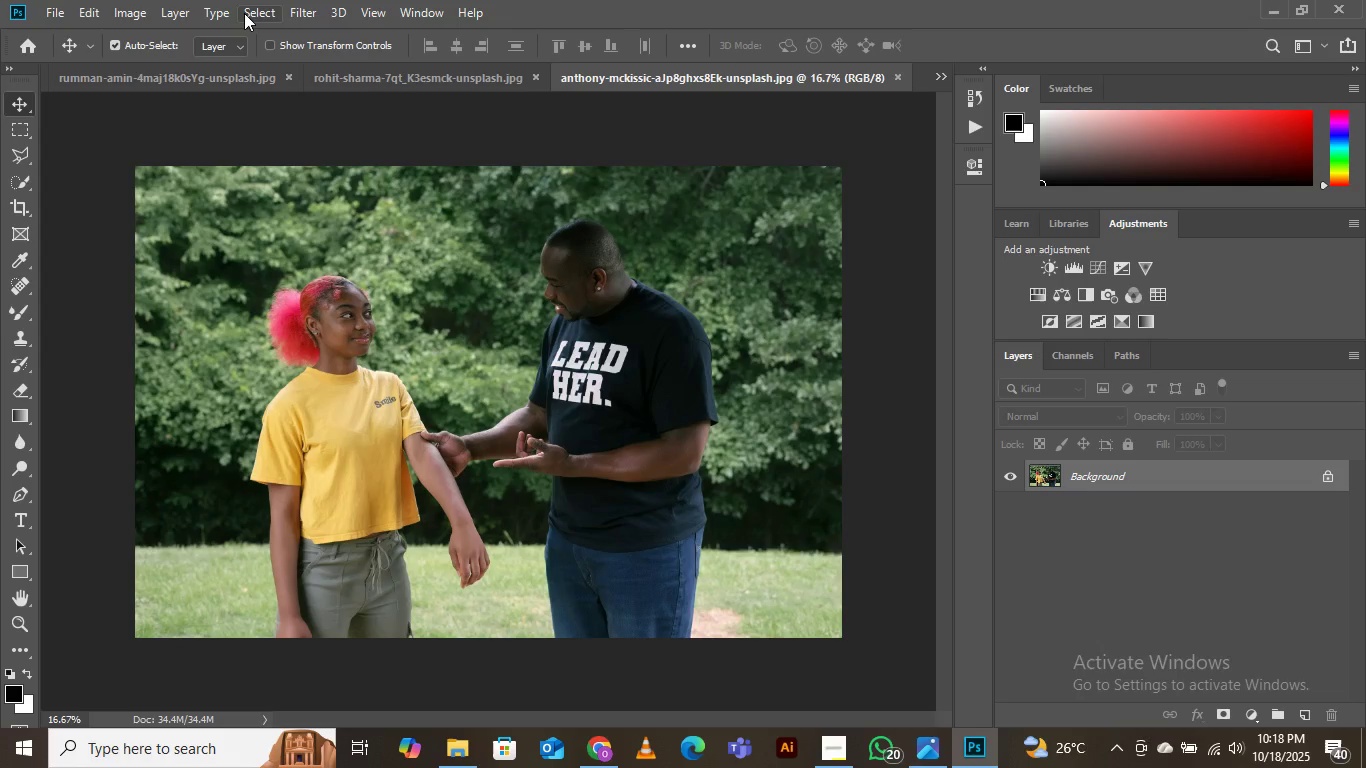 
scroll: coordinate [244, 13], scroll_direction: down, amount: 2.0
 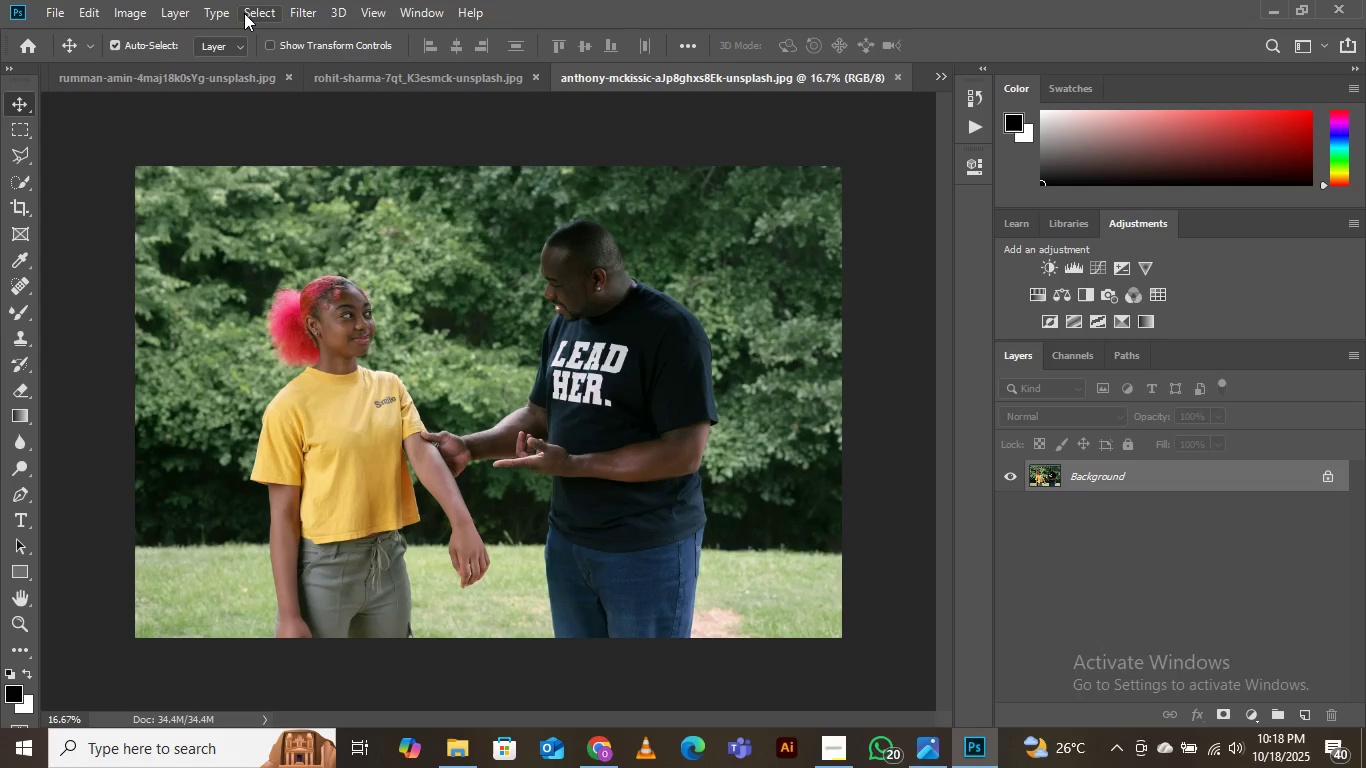 
wait(14.33)
 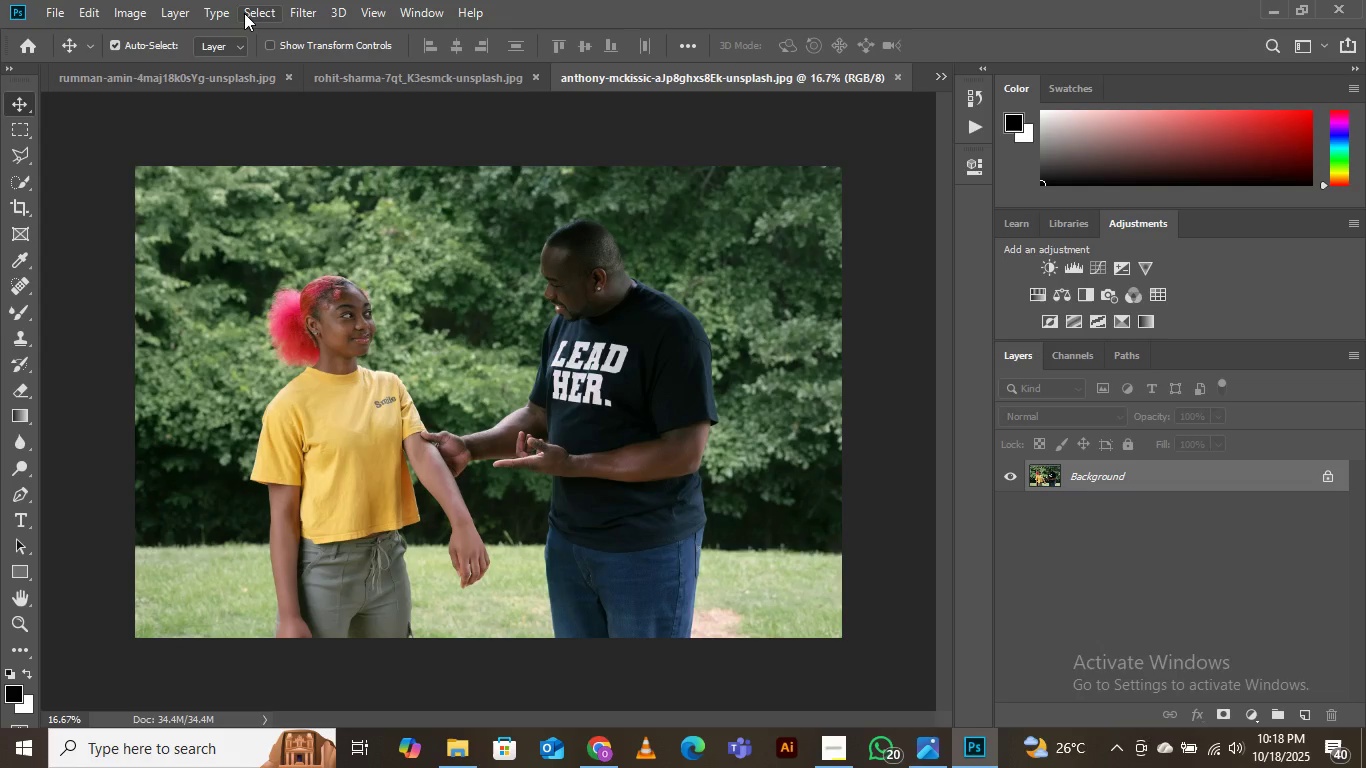 
scroll: coordinate [244, 13], scroll_direction: down, amount: 2.0
 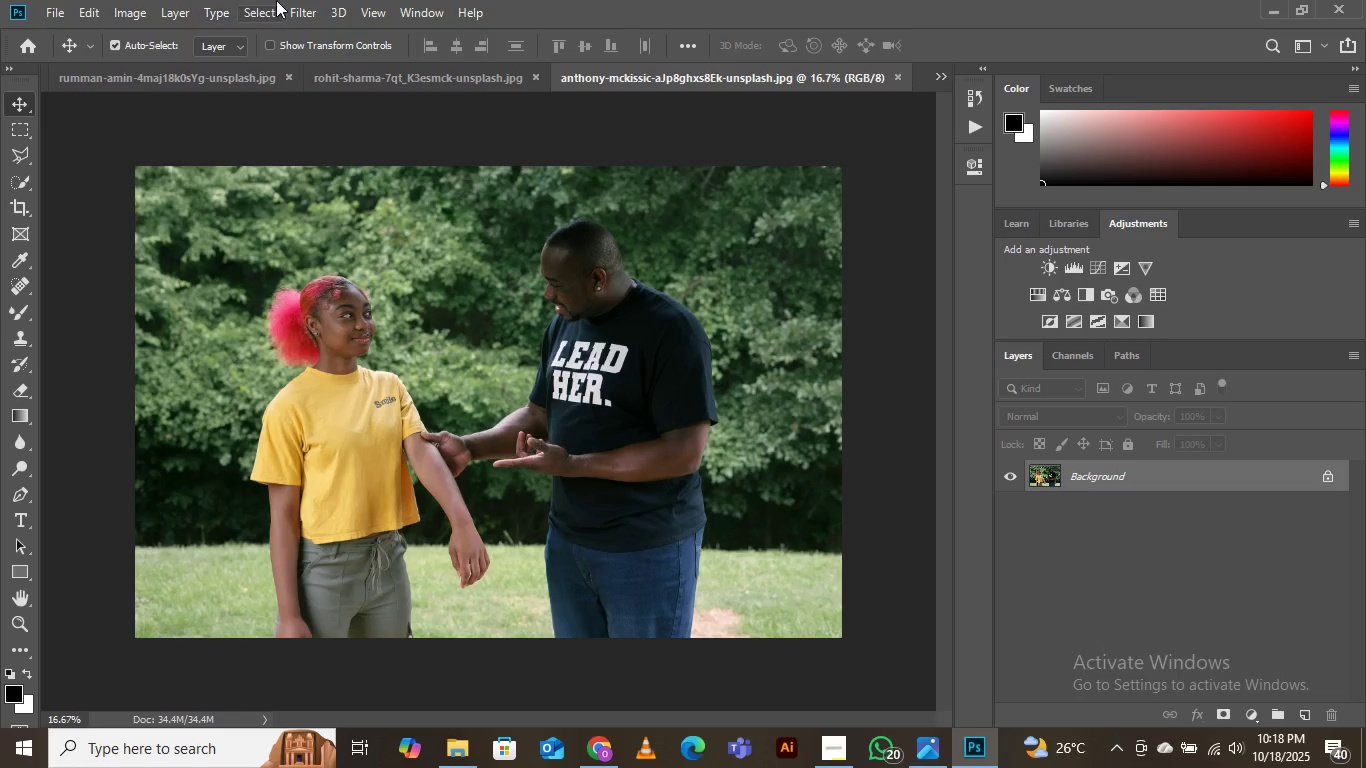 
left_click([265, 8])
 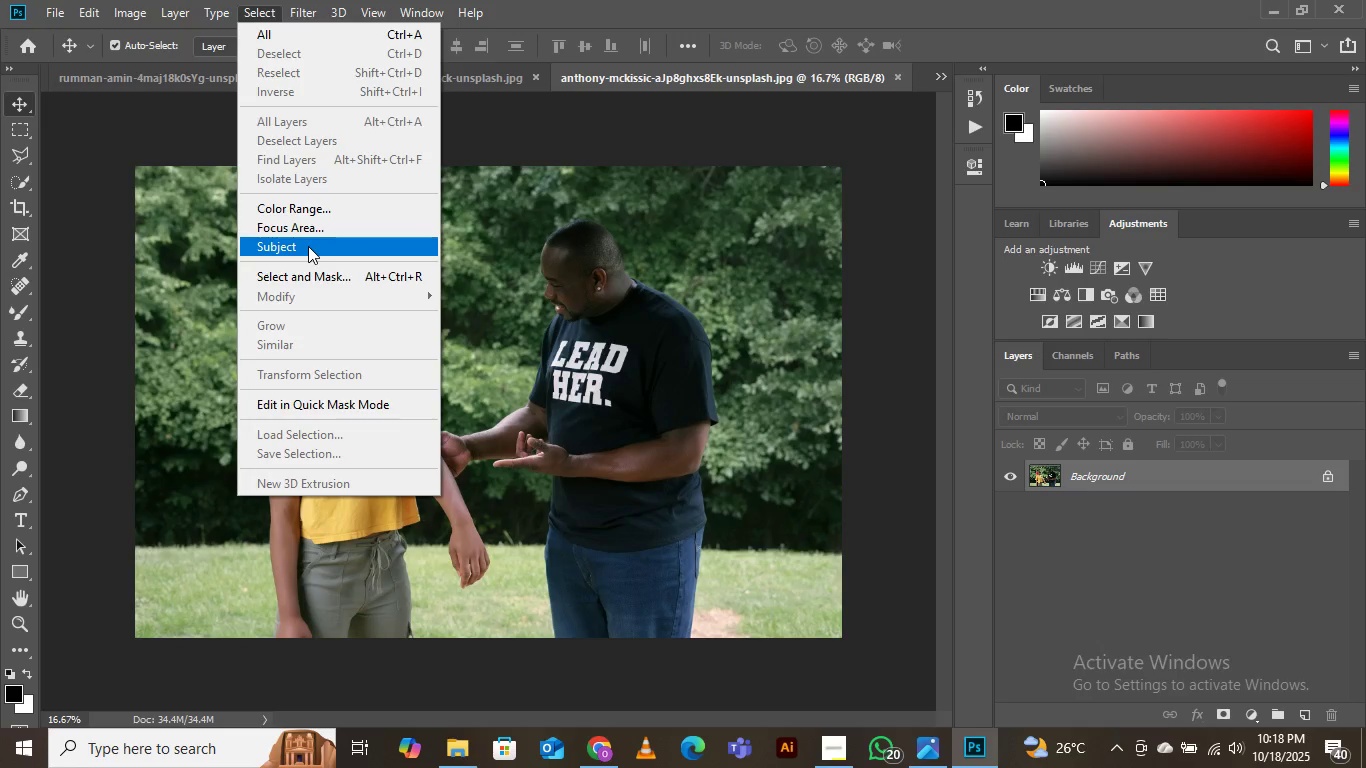 
left_click([308, 246])
 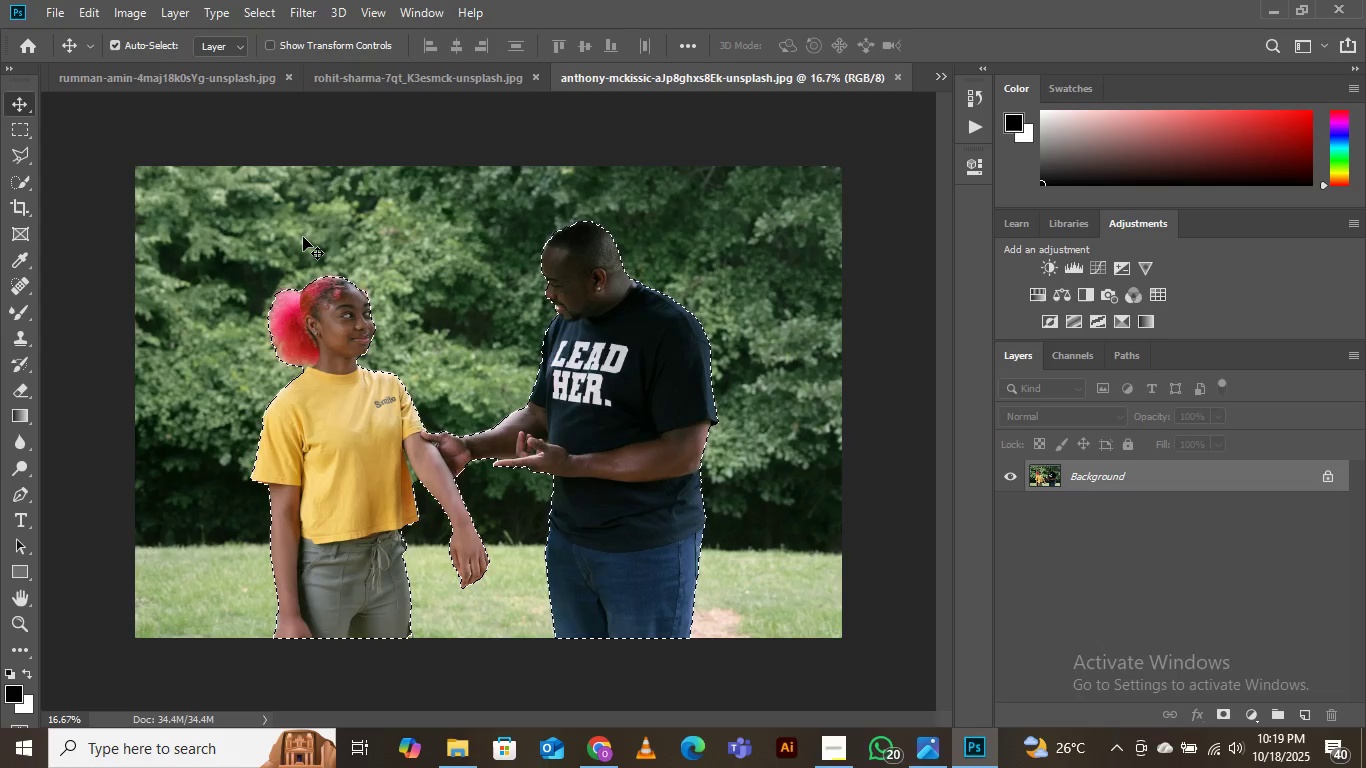 
wait(14.41)
 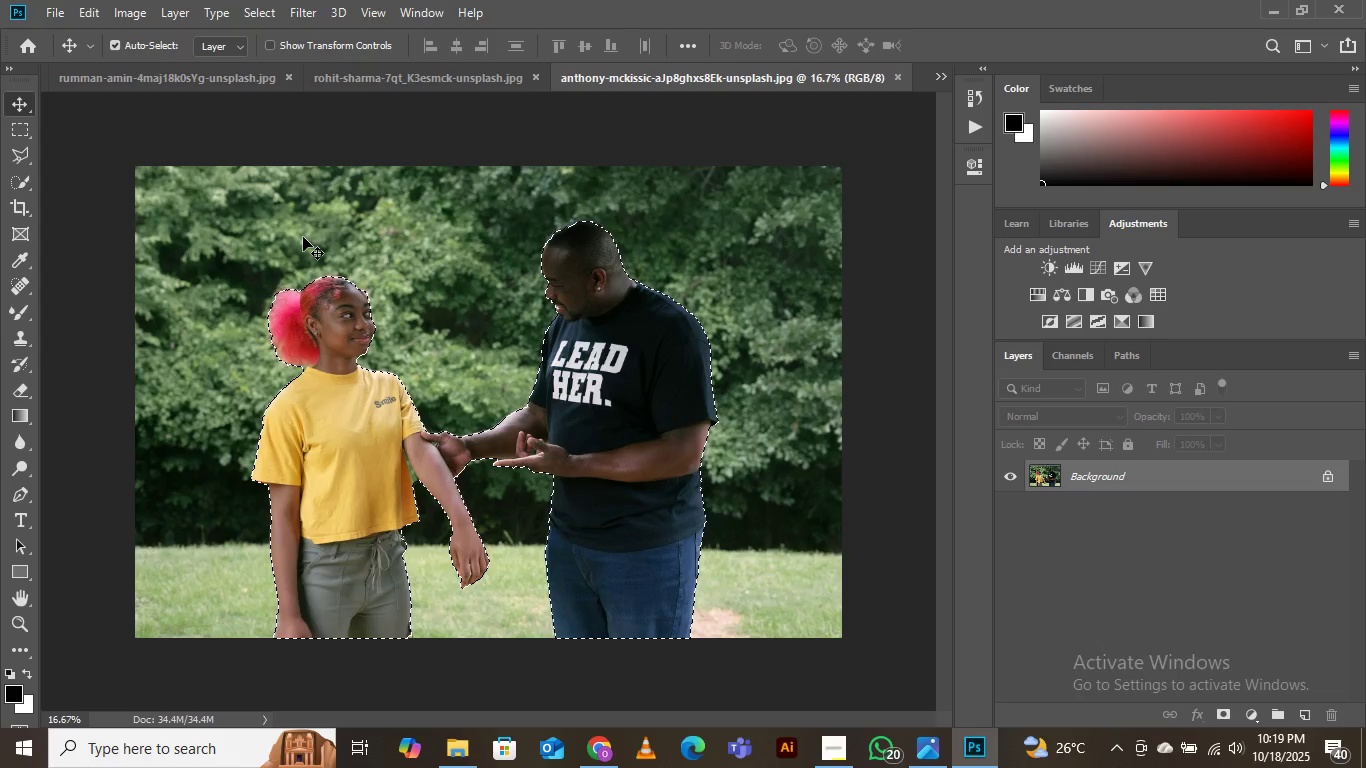 
key(Control+J)
 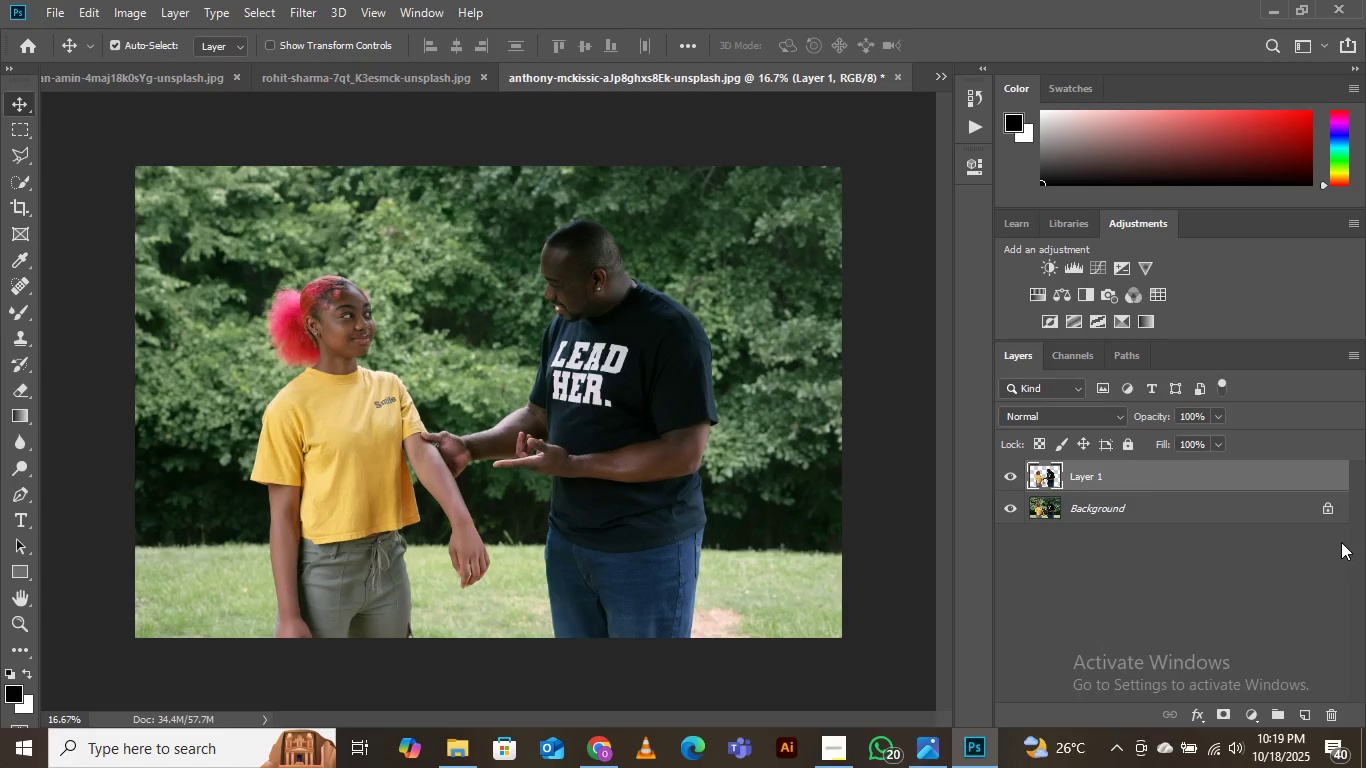 
left_click([1334, 514])
 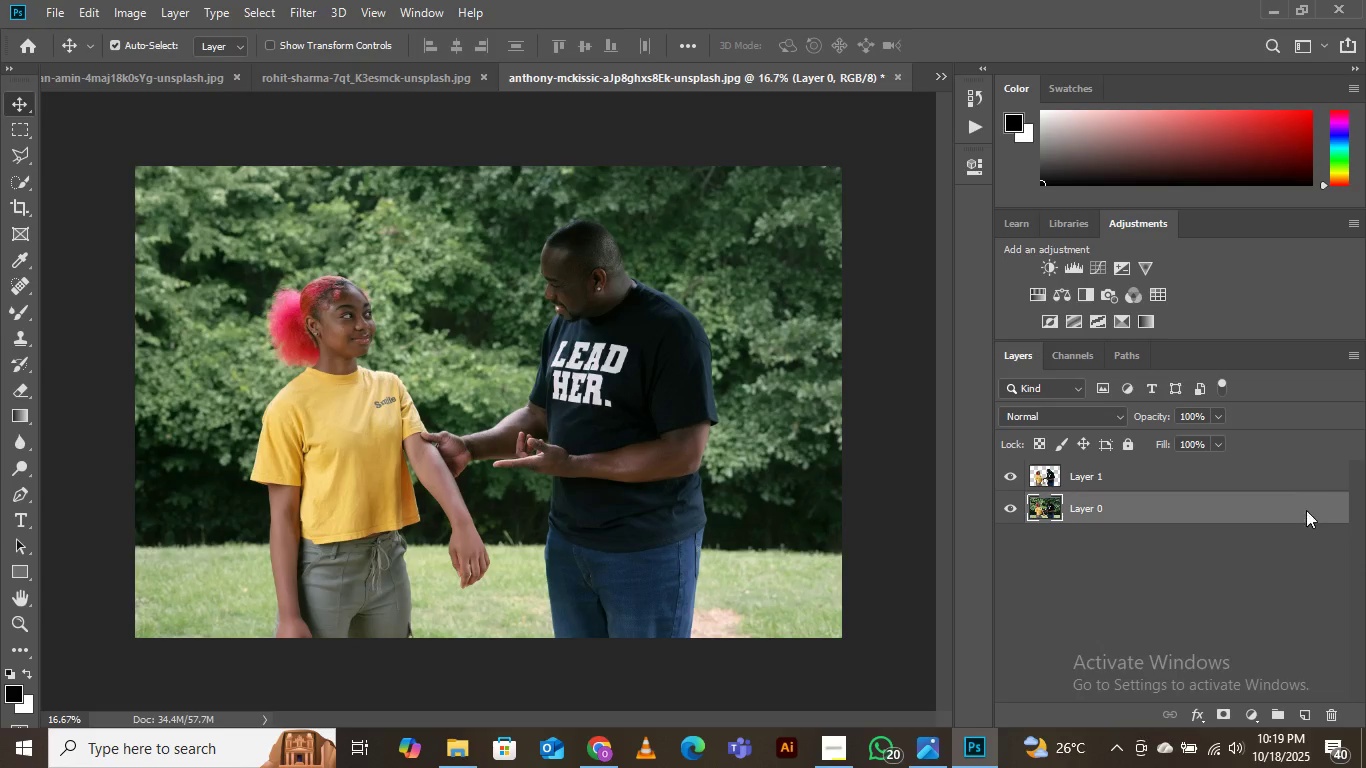 
right_click([1306, 510])
 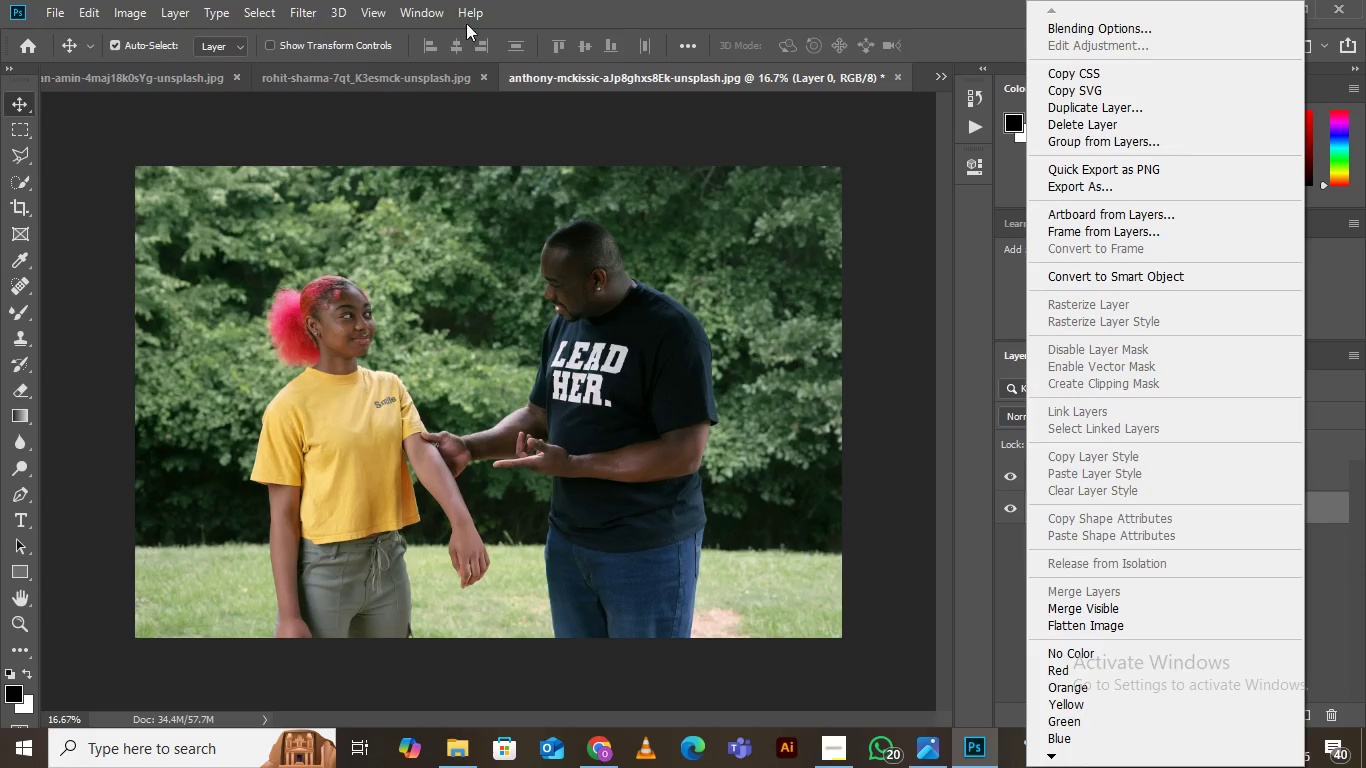 
left_click([560, 23])
 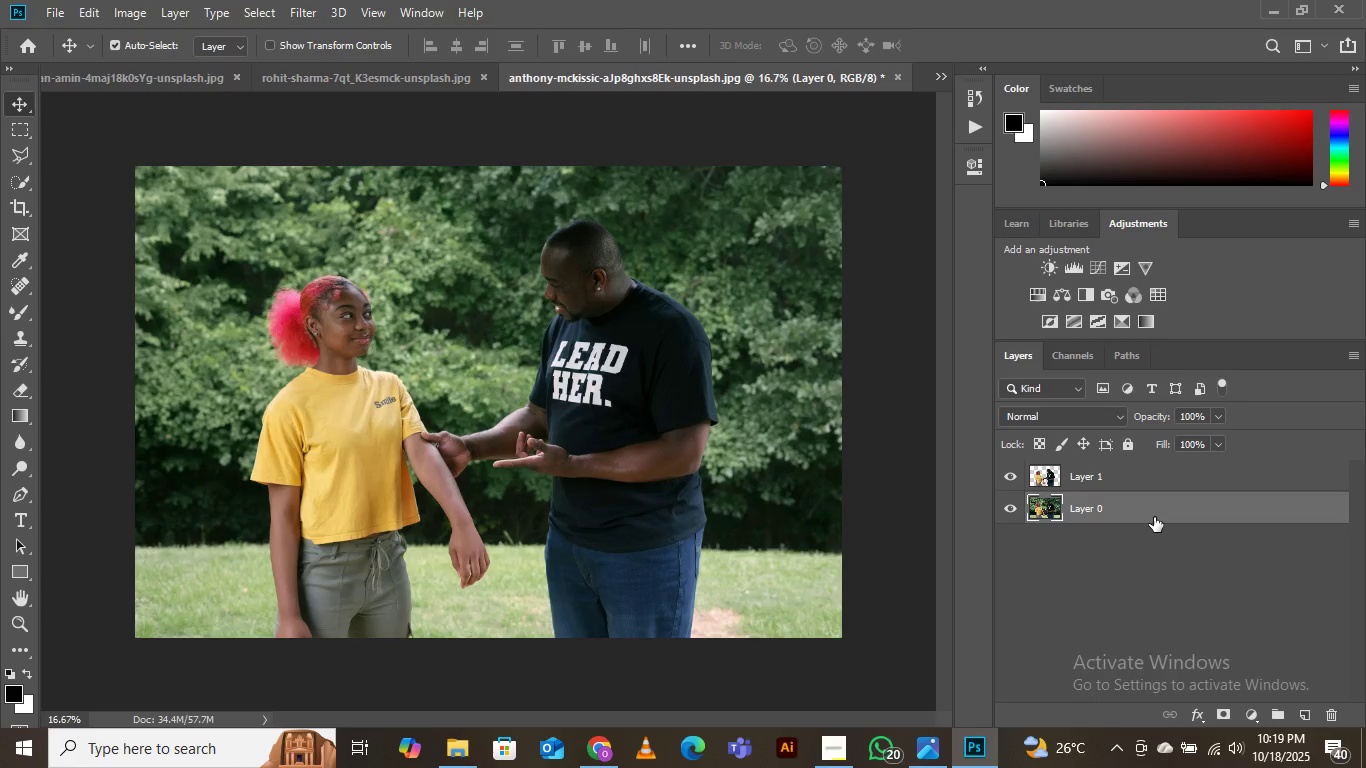 
right_click([1154, 517])
 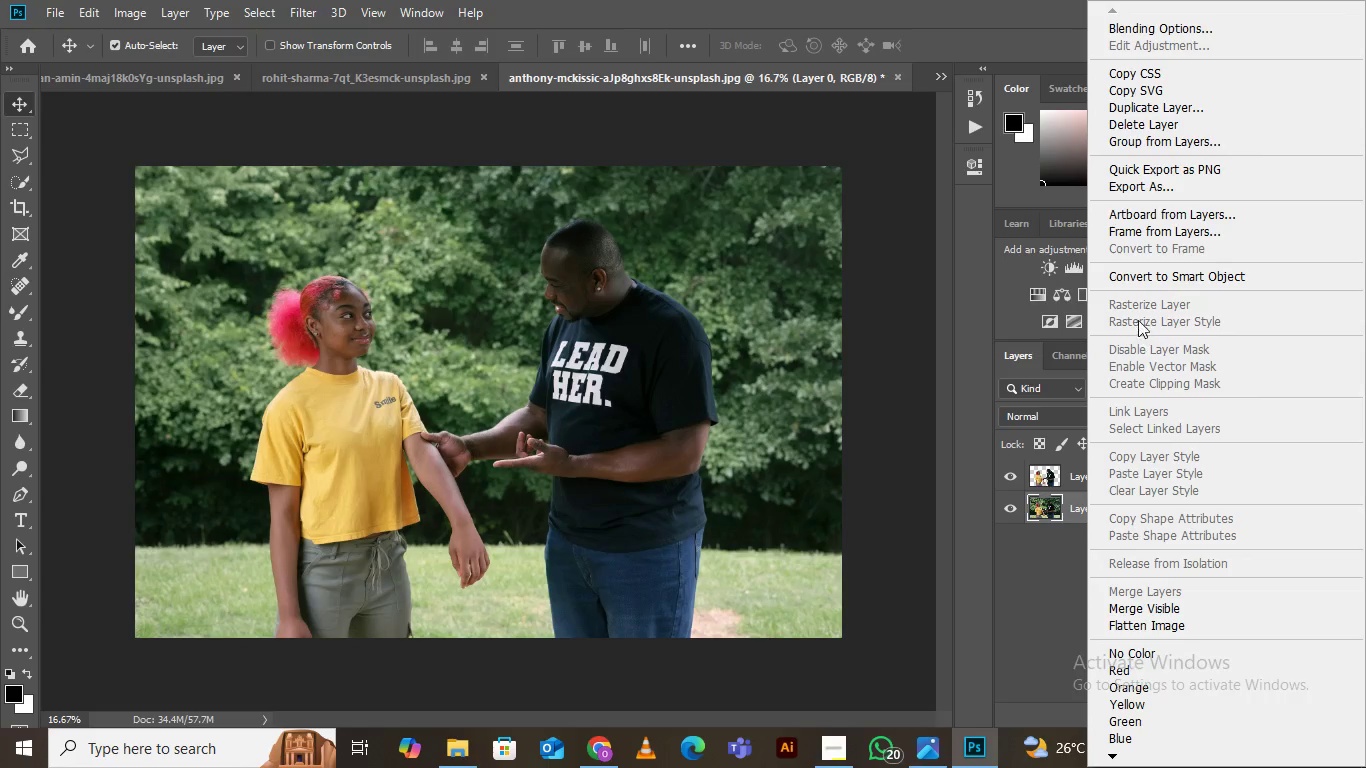 
left_click([1135, 277])
 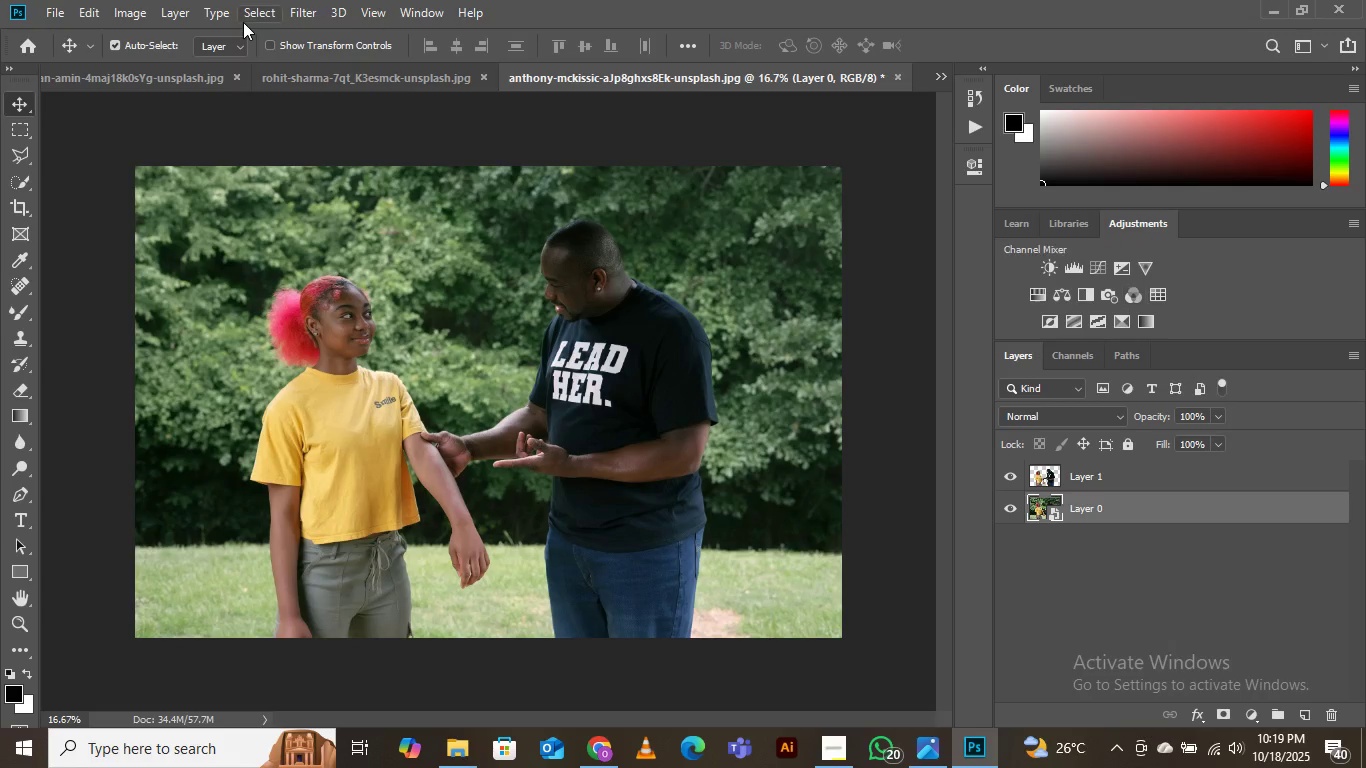 
left_click([252, 12])
 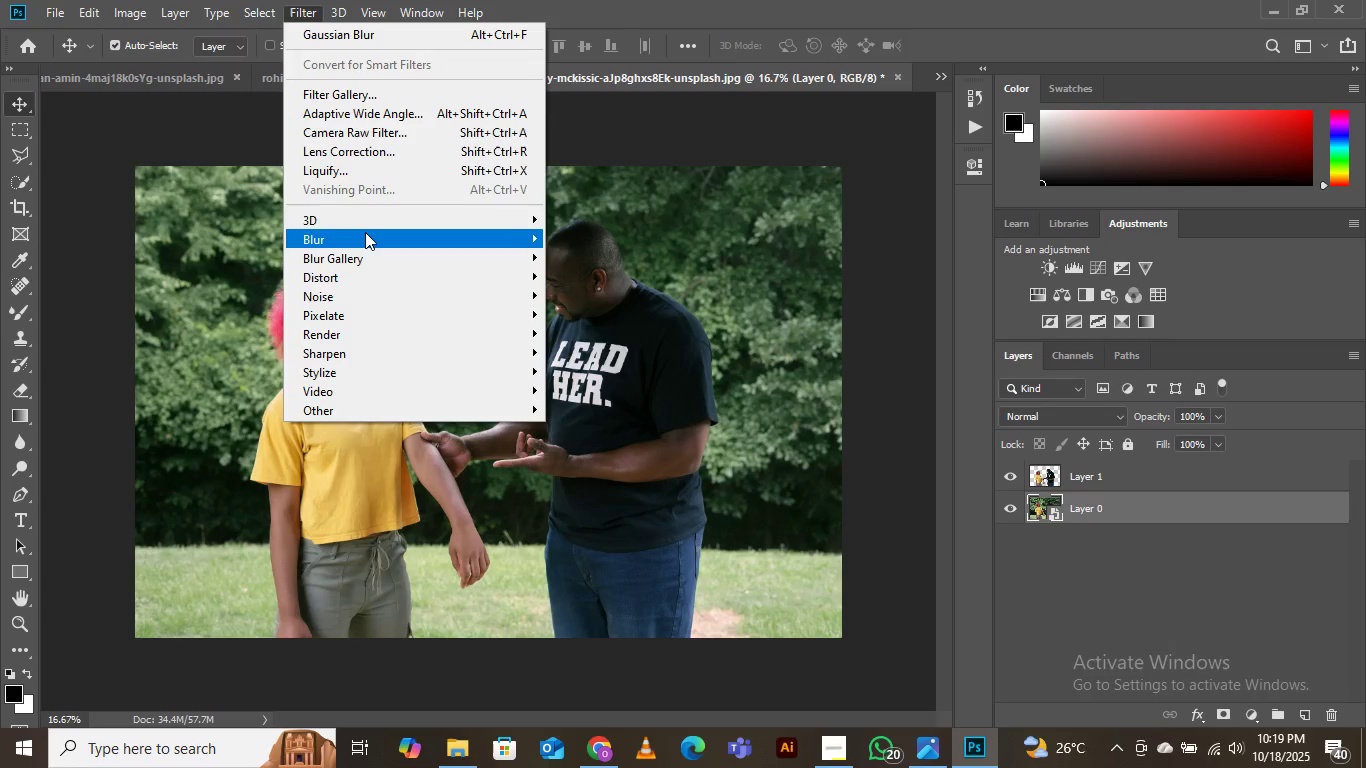 
wait(6.72)
 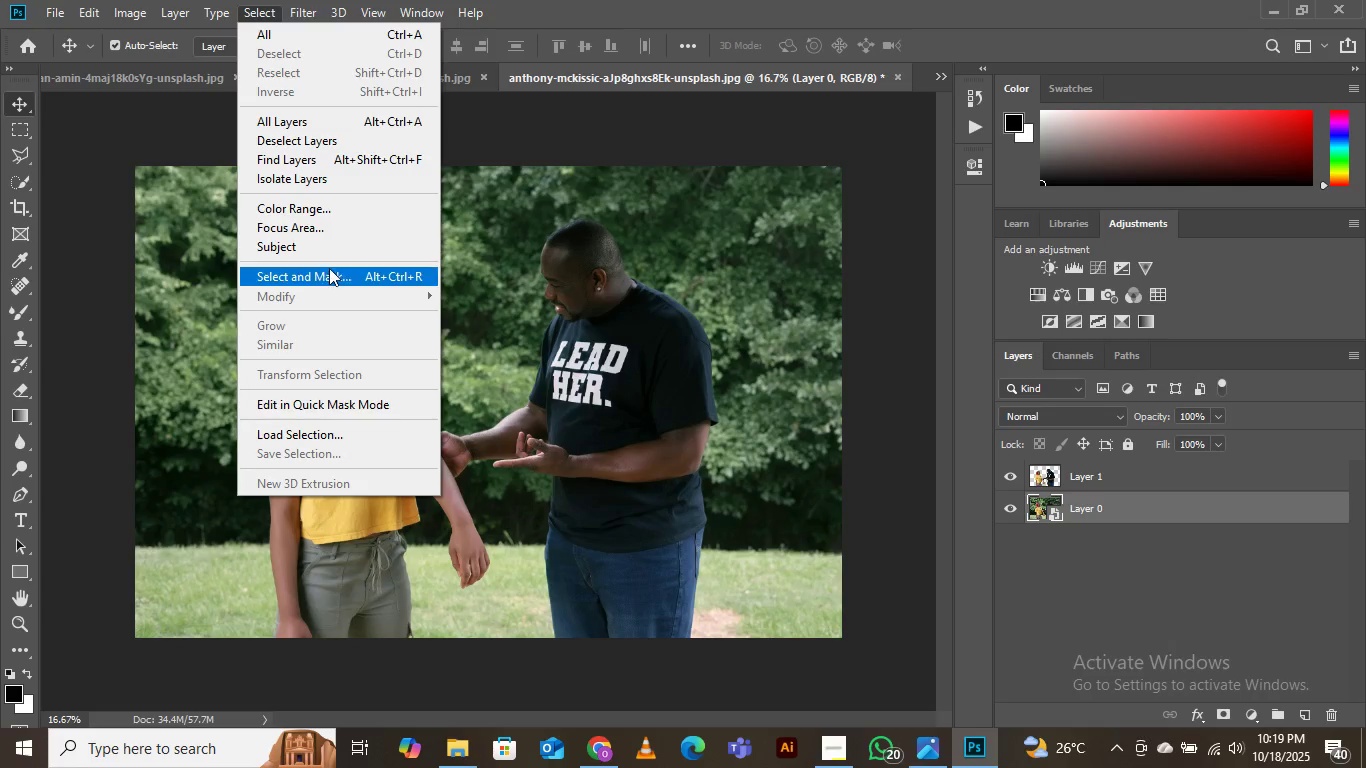 
left_click([609, 320])
 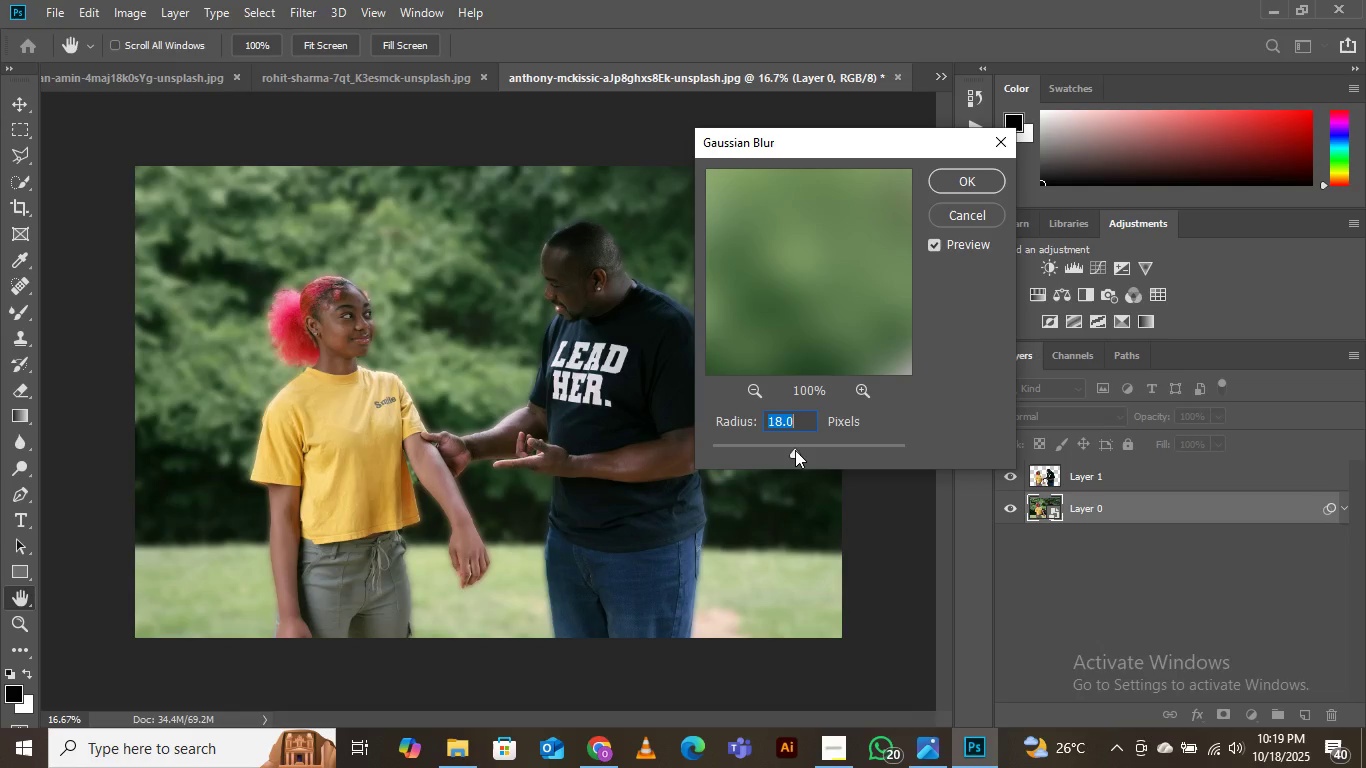 
wait(12.7)
 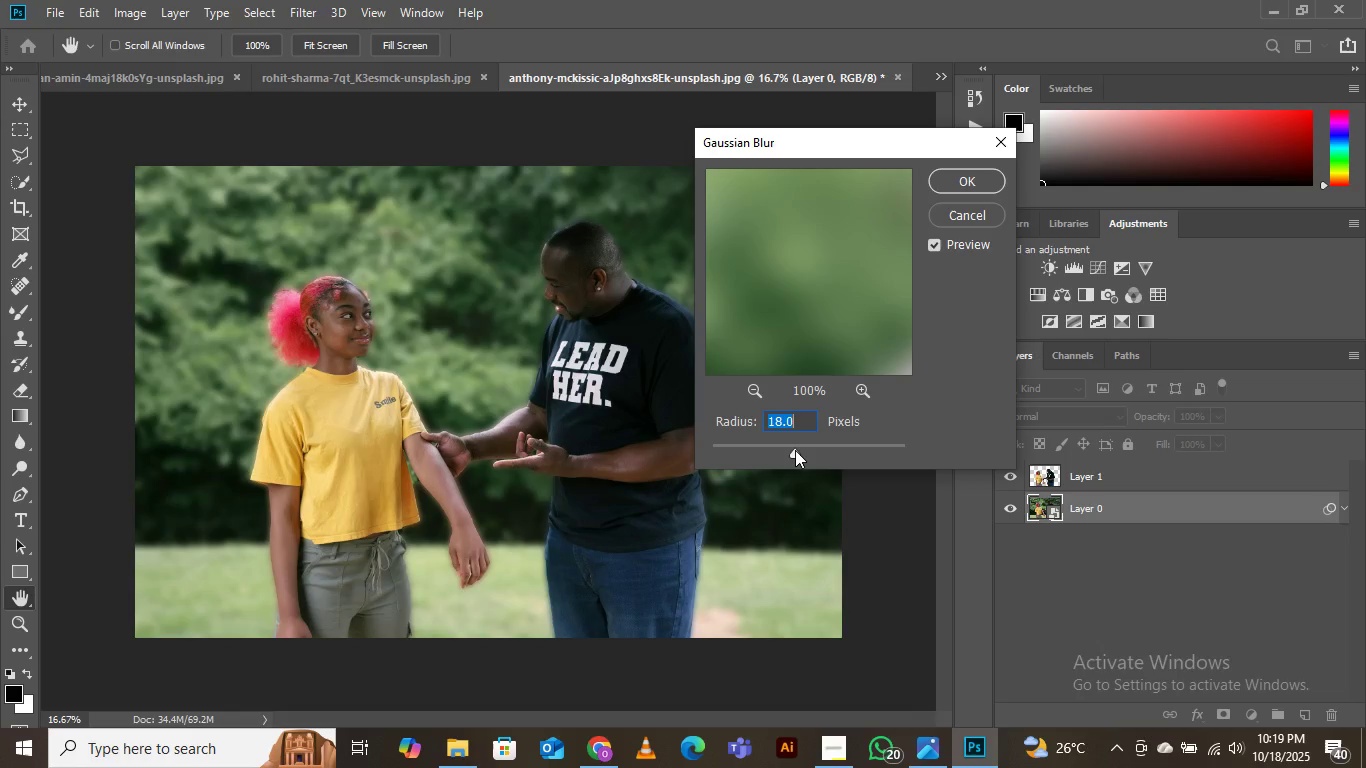 
left_click([950, 171])
 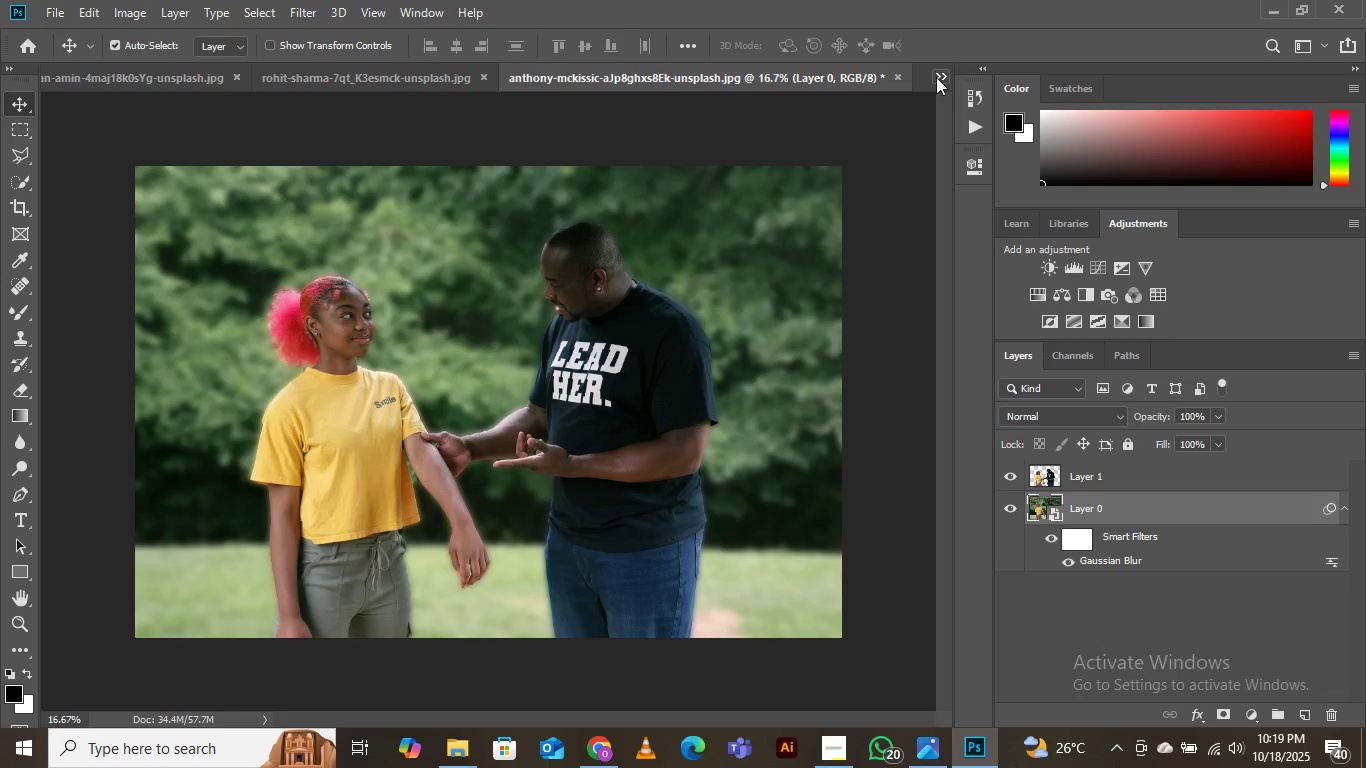 
mouse_move([847, 713])
 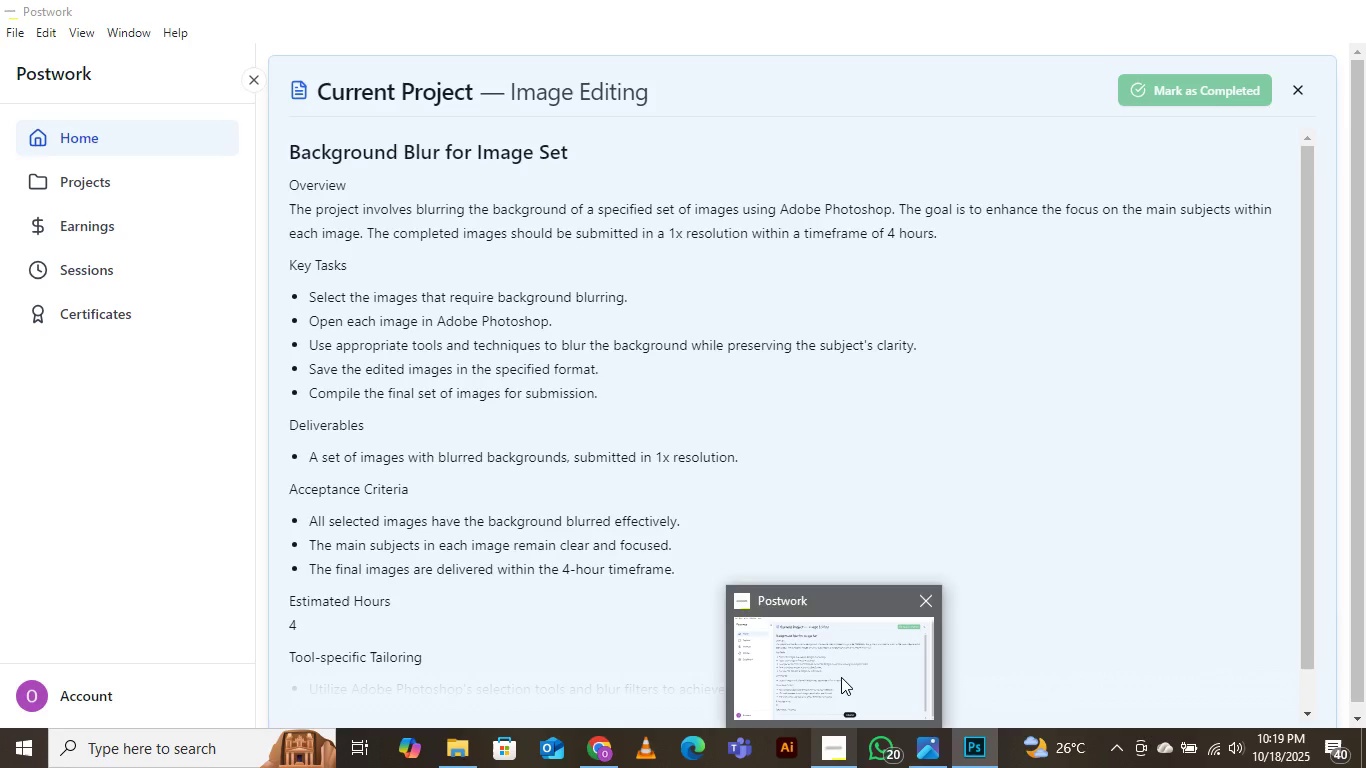 
left_click([841, 677])
 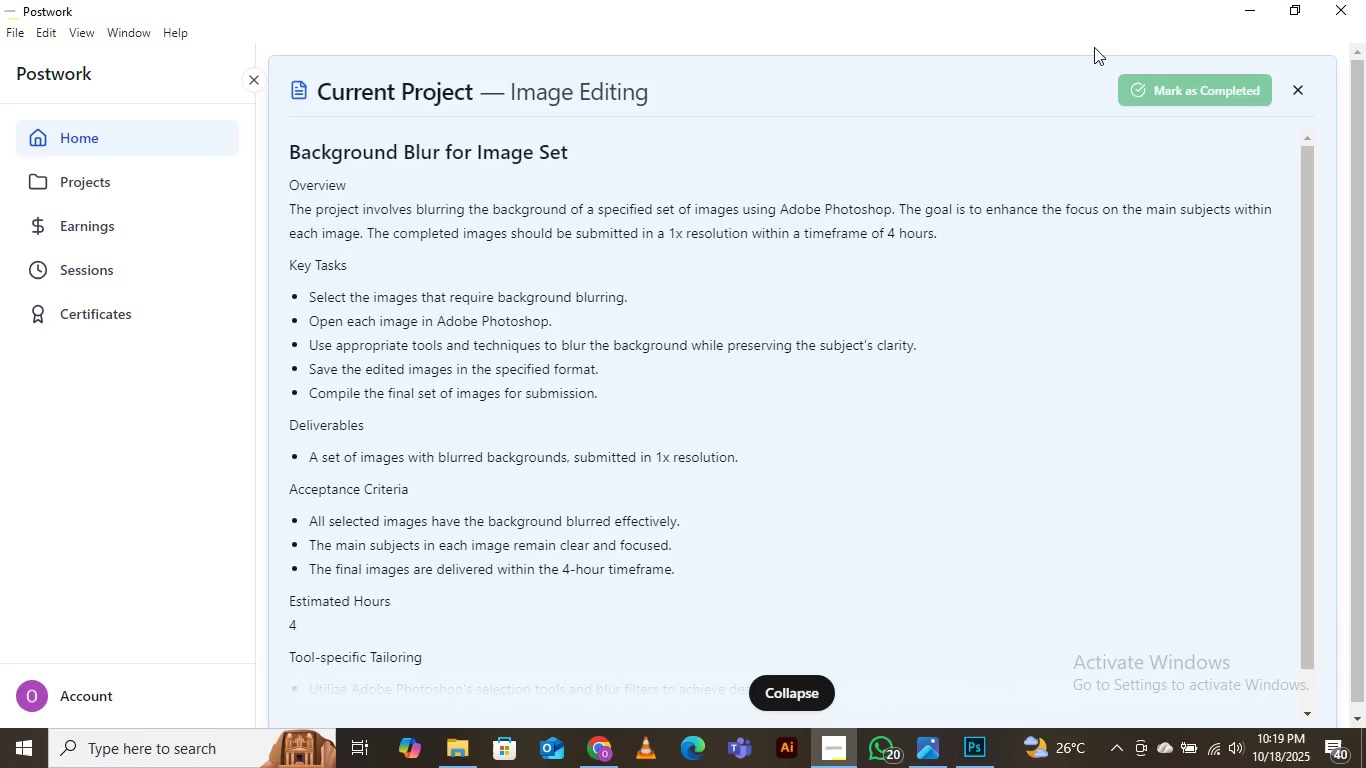 
wait(5.26)
 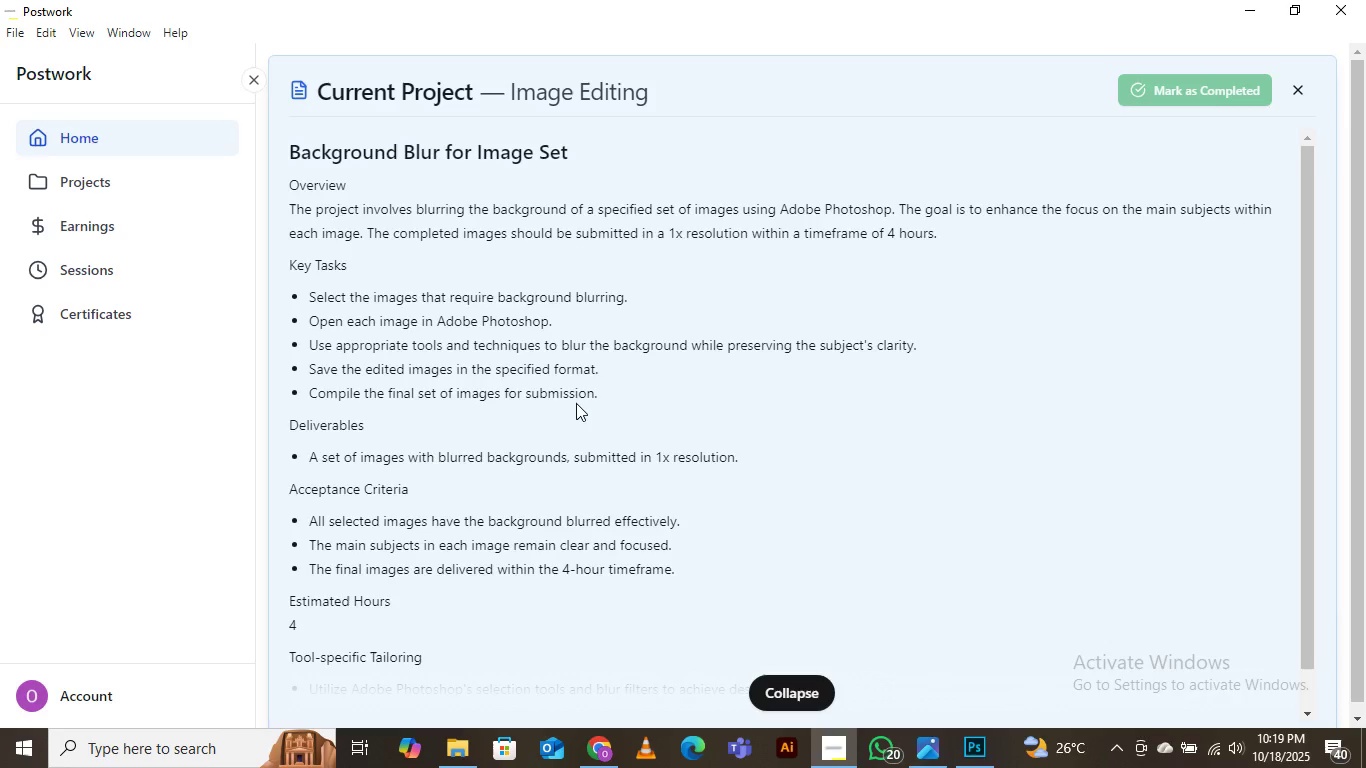 
left_click([1249, 15])
 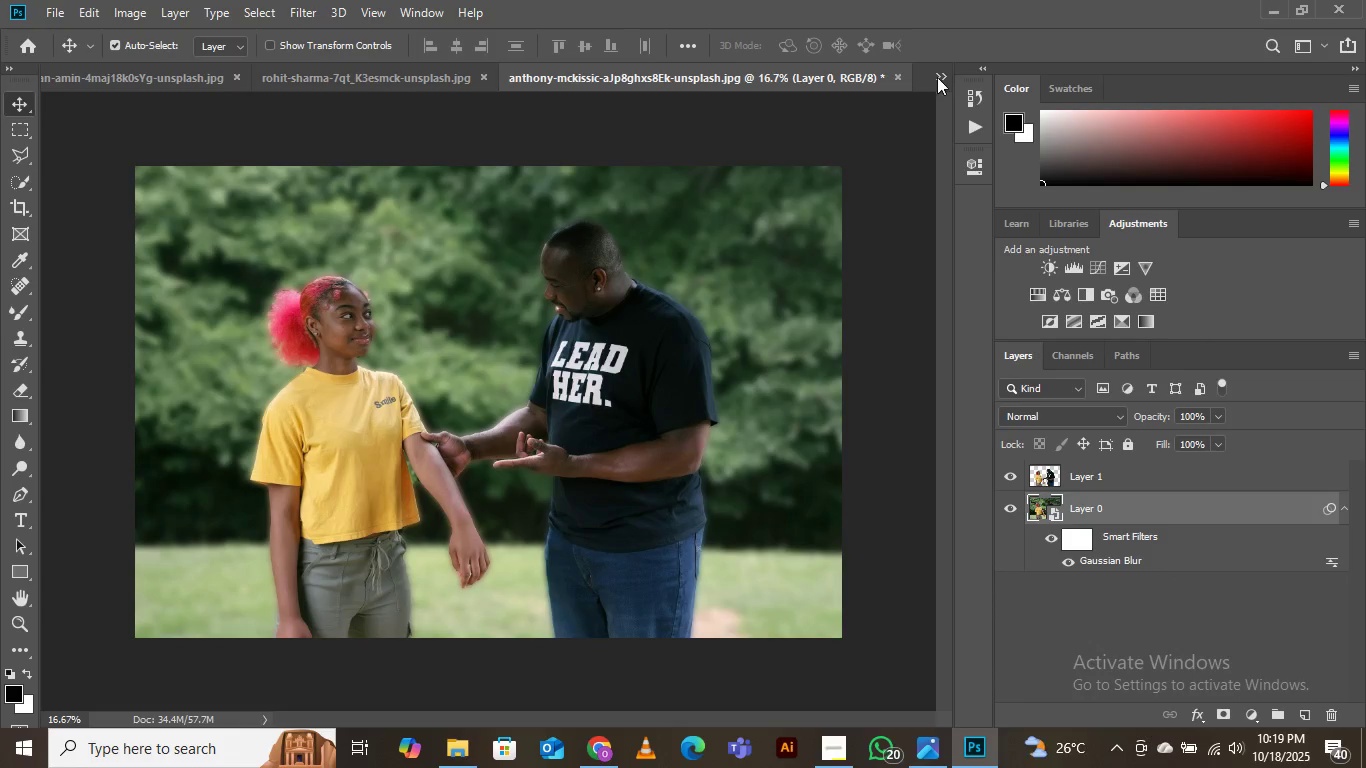 
left_click([940, 72])
 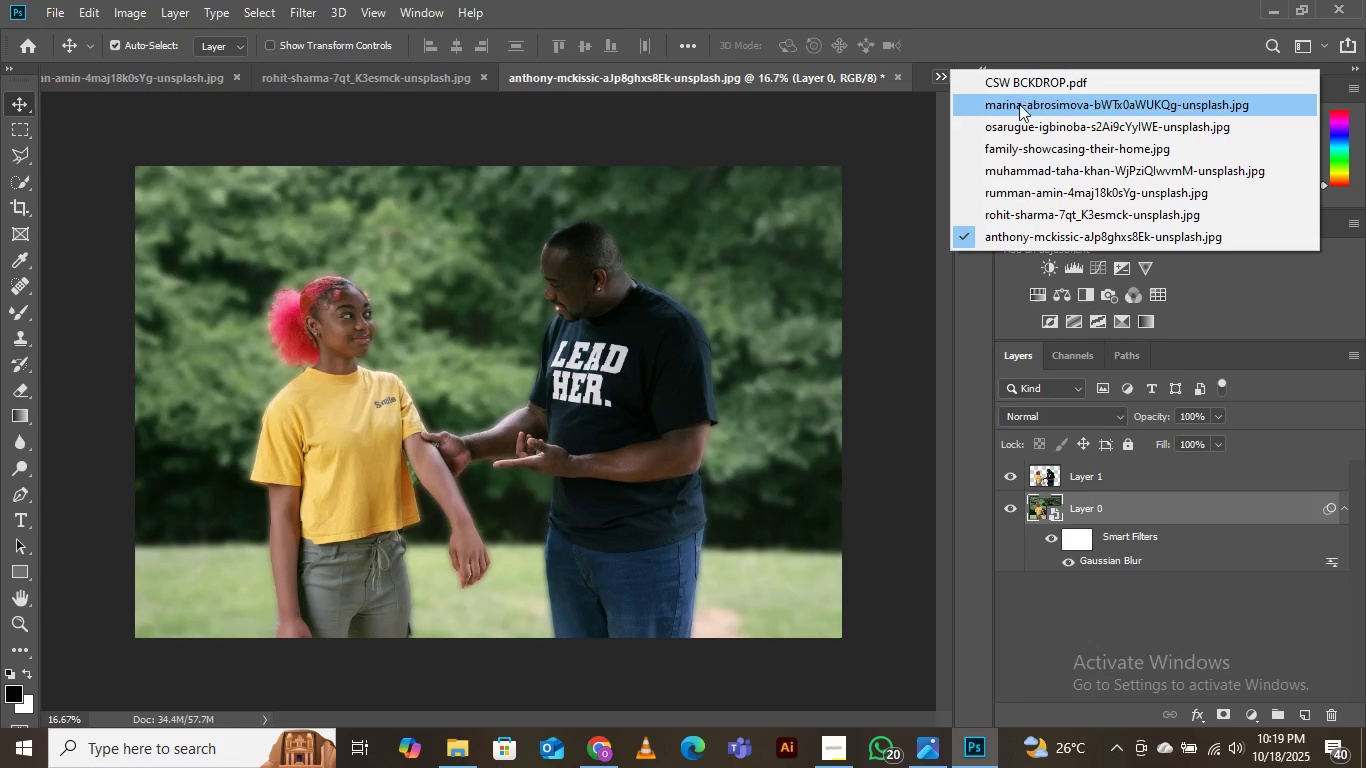 
left_click([1020, 106])
 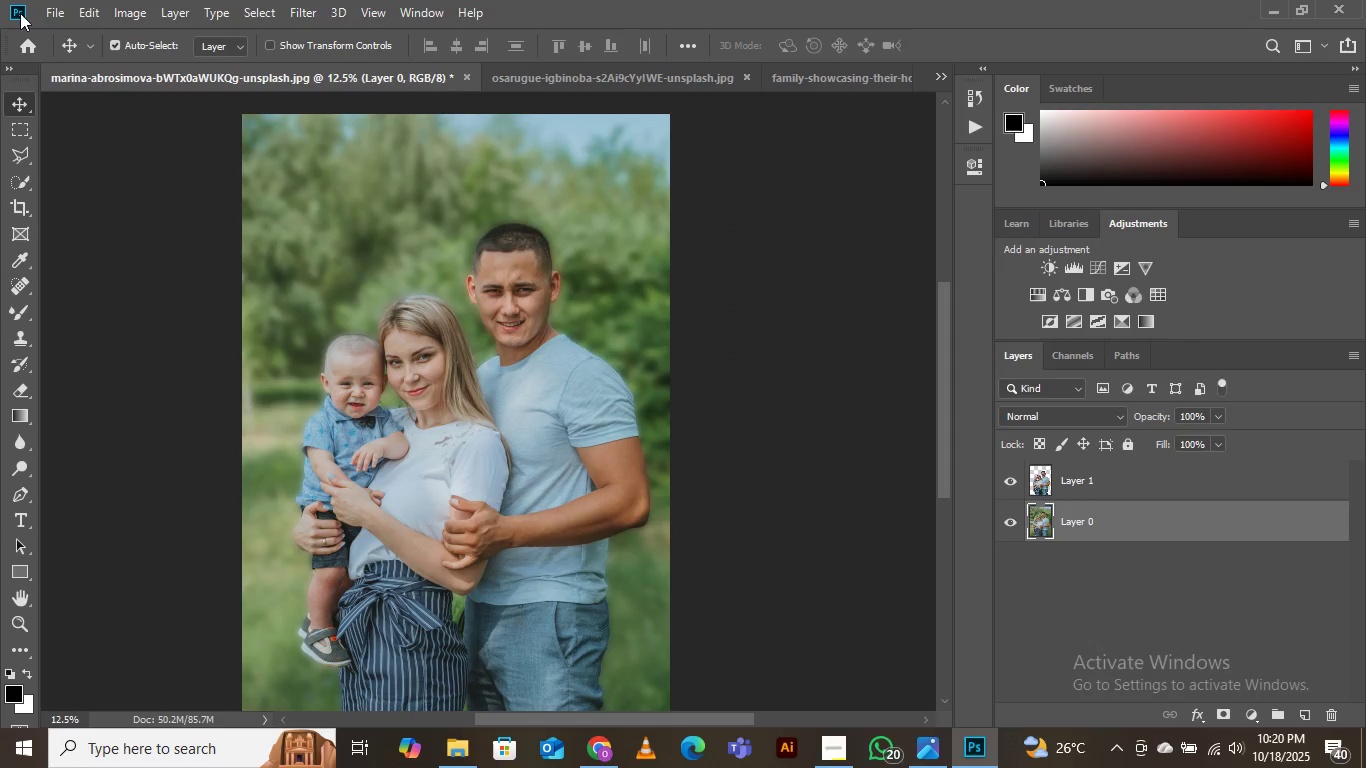 
left_click([59, 6])
 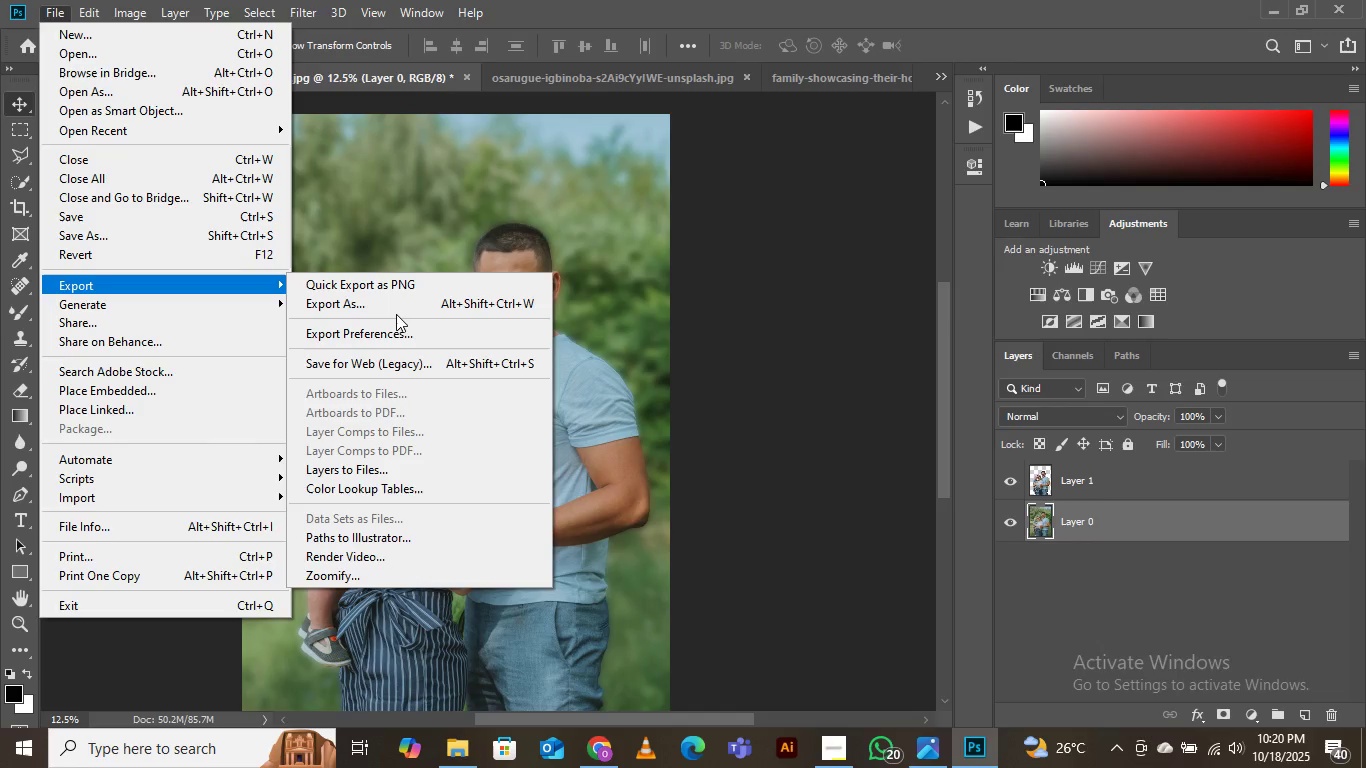 
left_click([374, 306])
 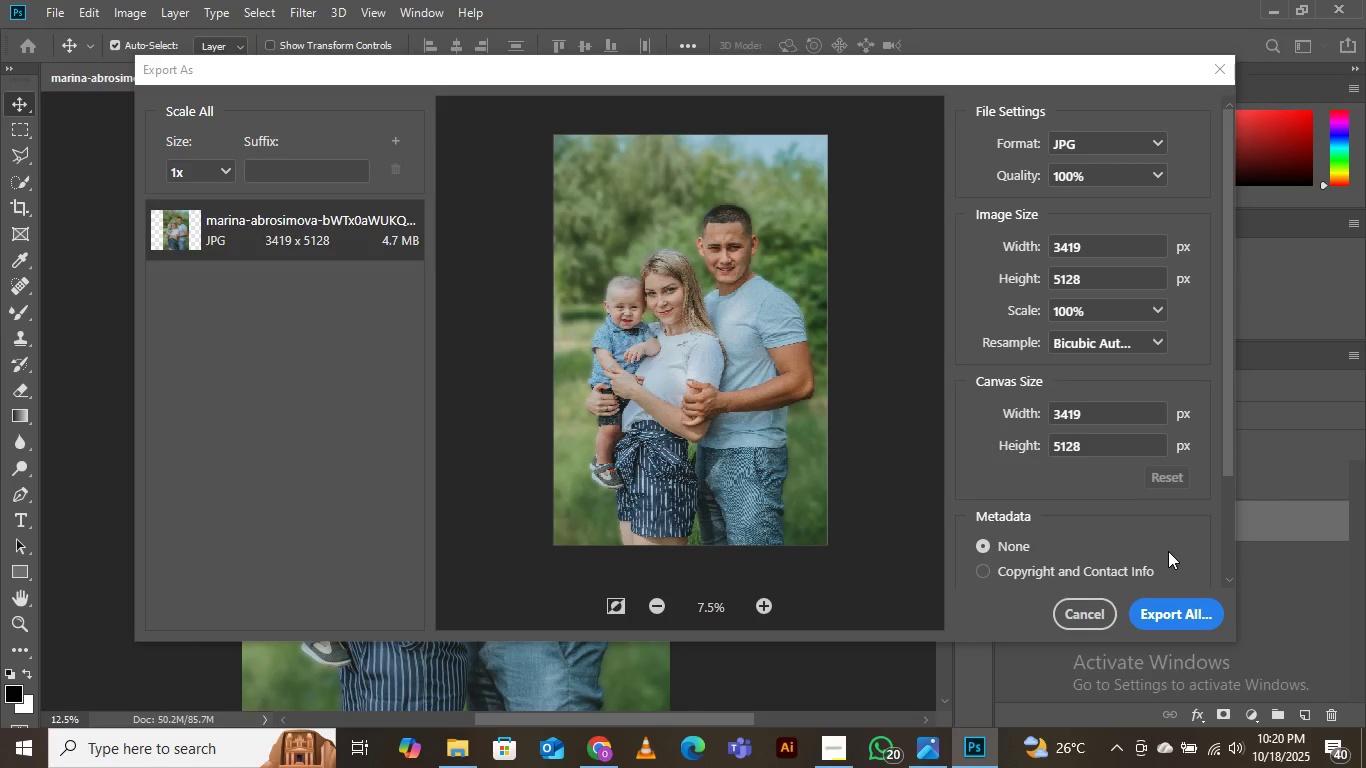 
wait(14.25)
 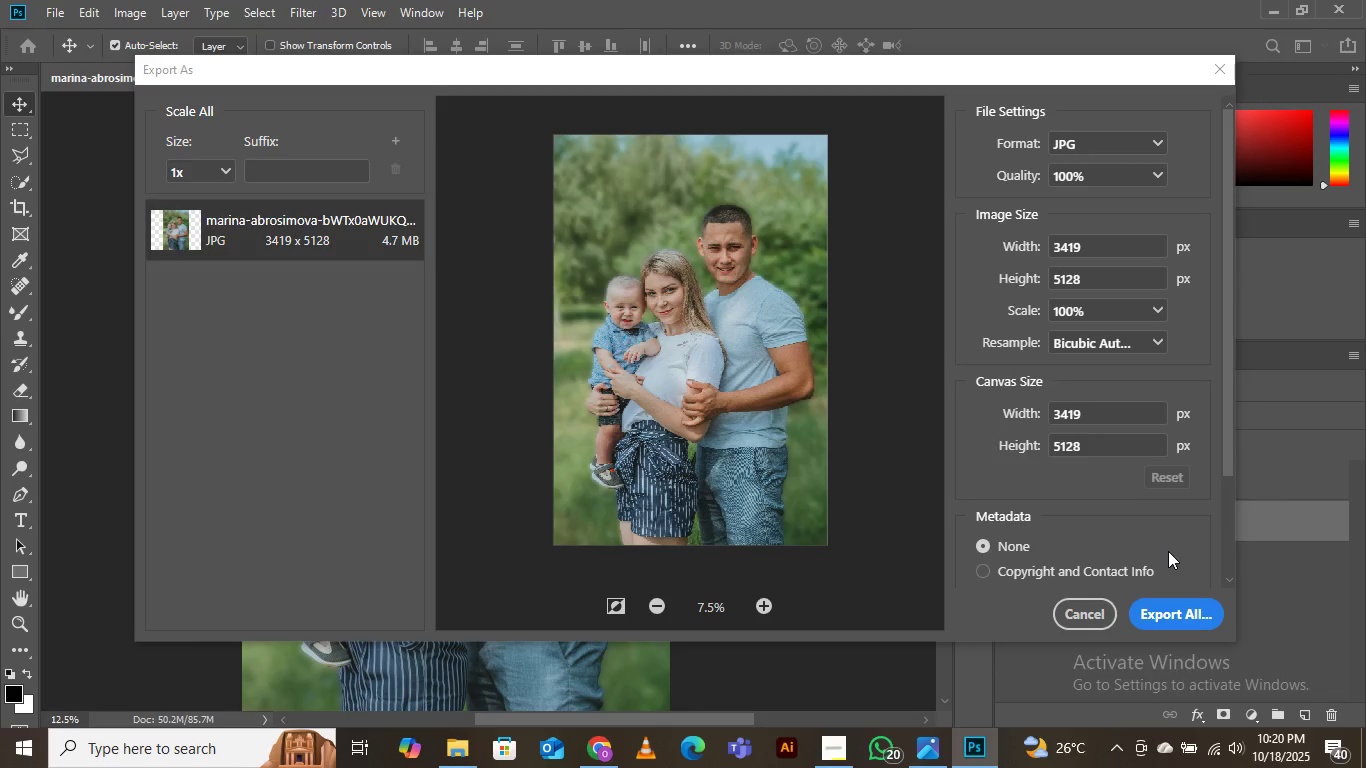 
left_click([1169, 613])
 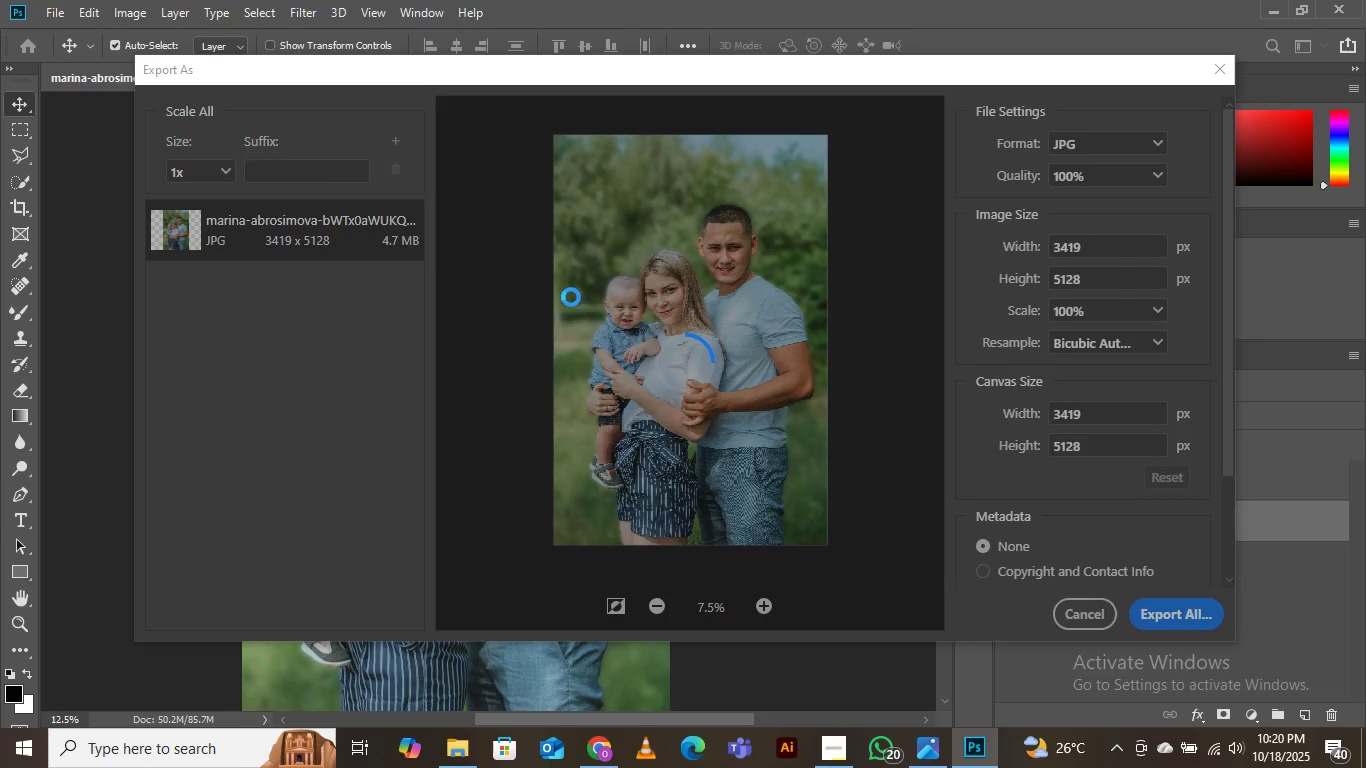 
wait(11.74)
 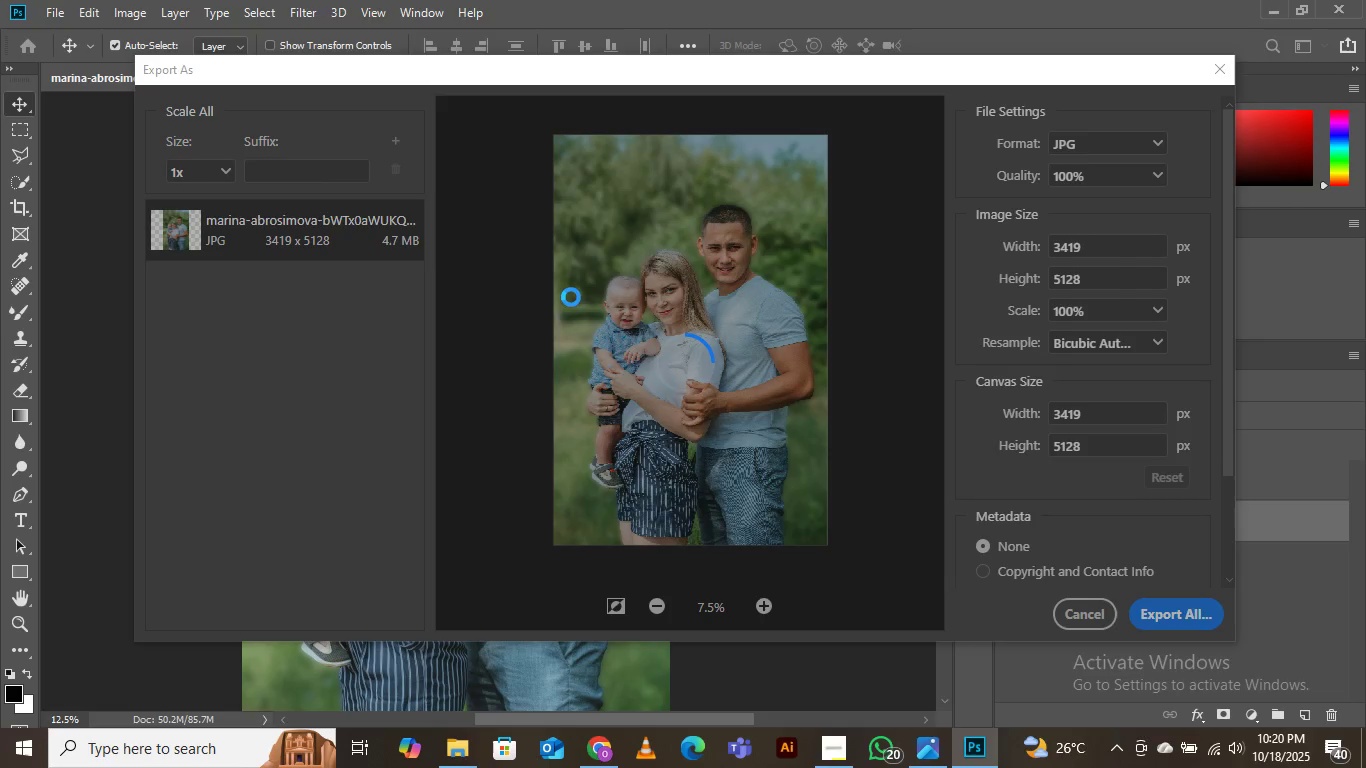 
scroll: coordinate [440, 213], scroll_direction: down, amount: 2.0
 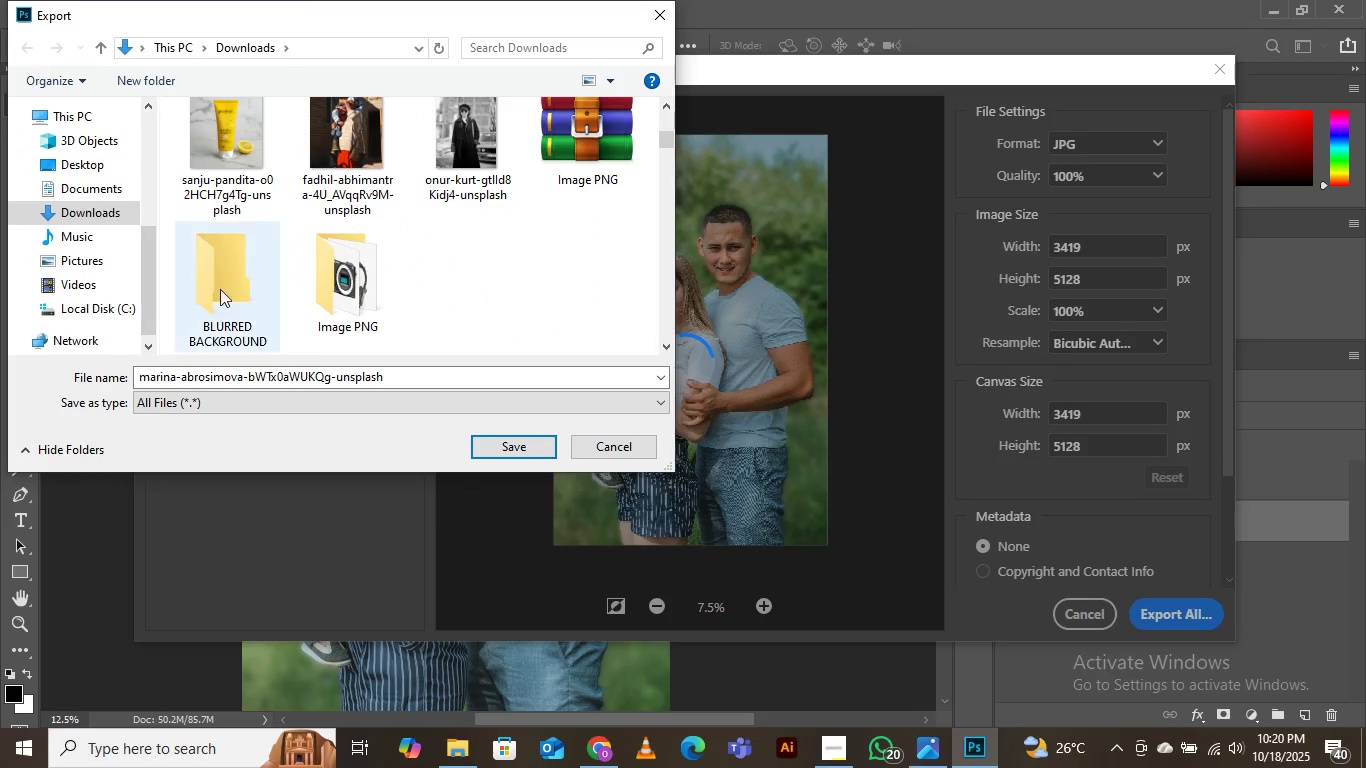 
double_click([209, 275])
 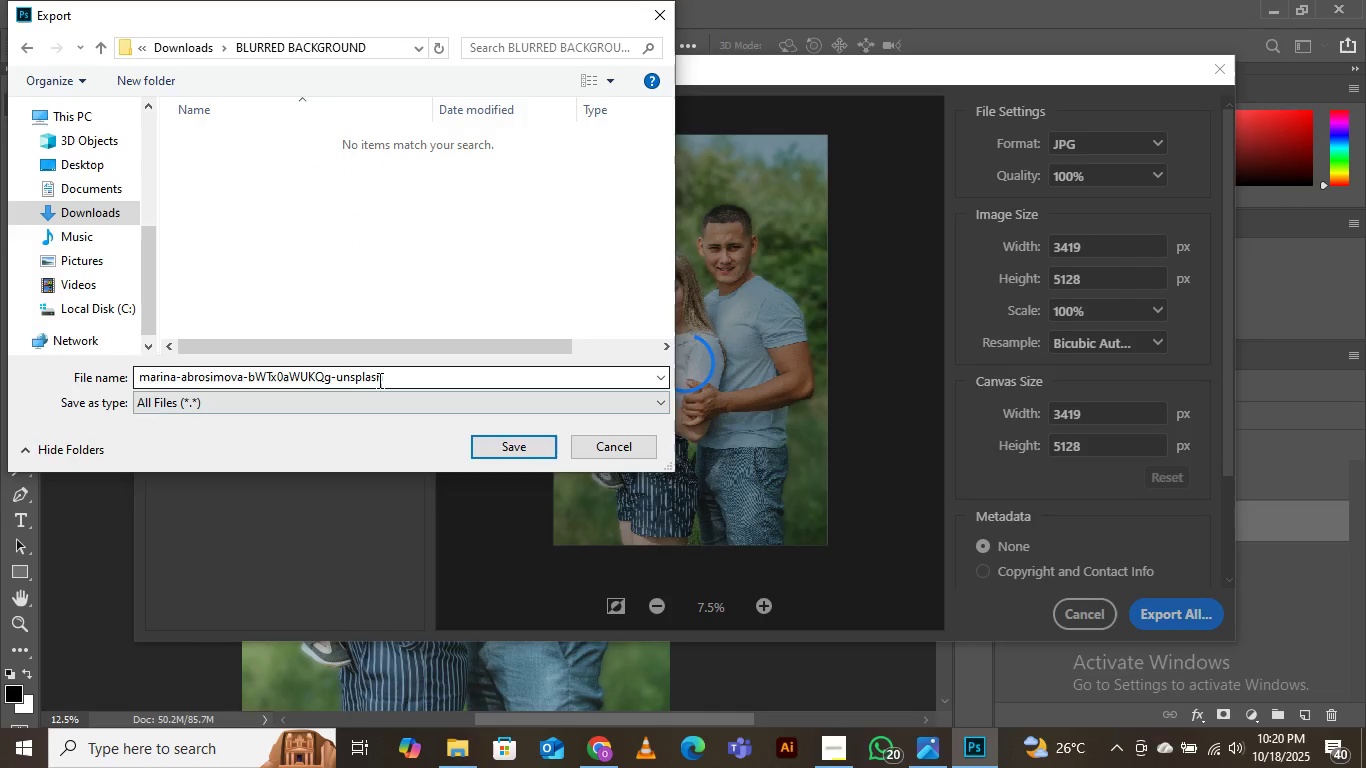 
left_click([398, 374])
 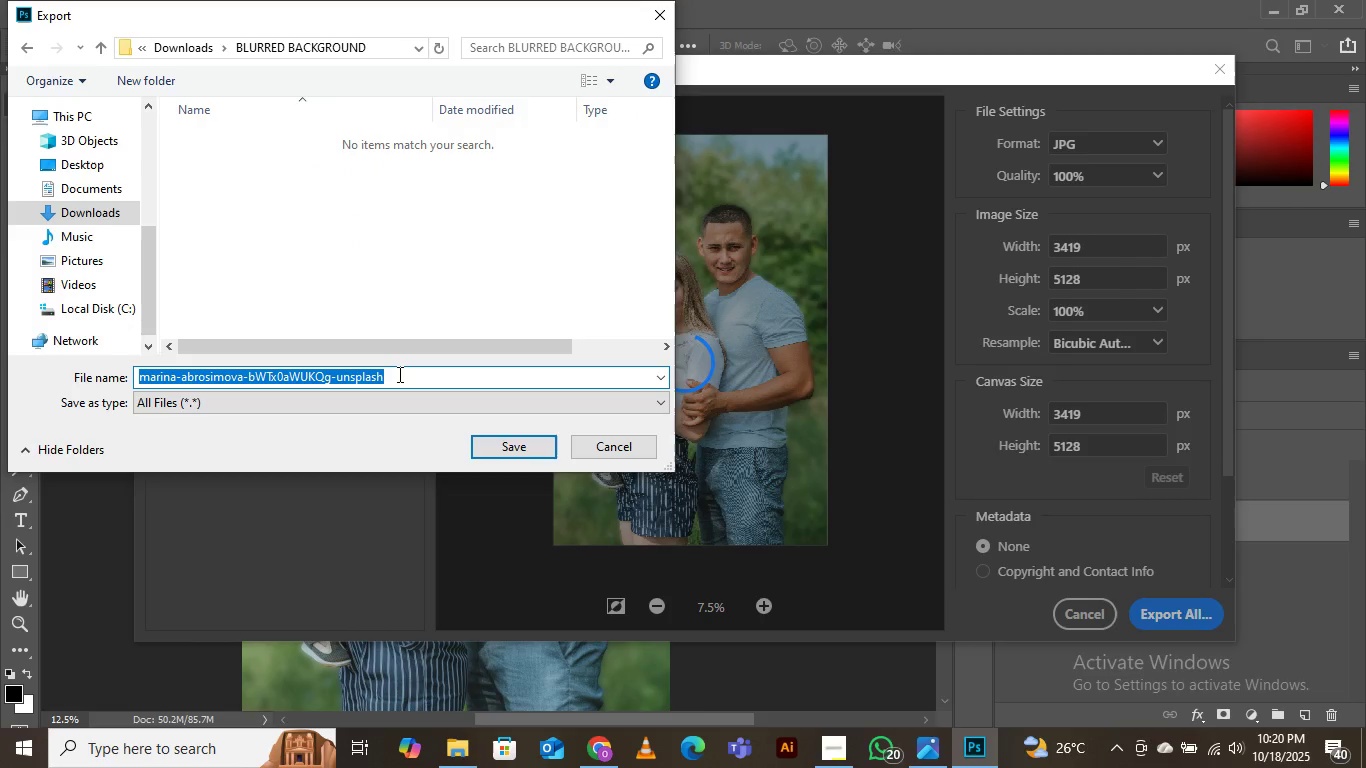 
type(001)
 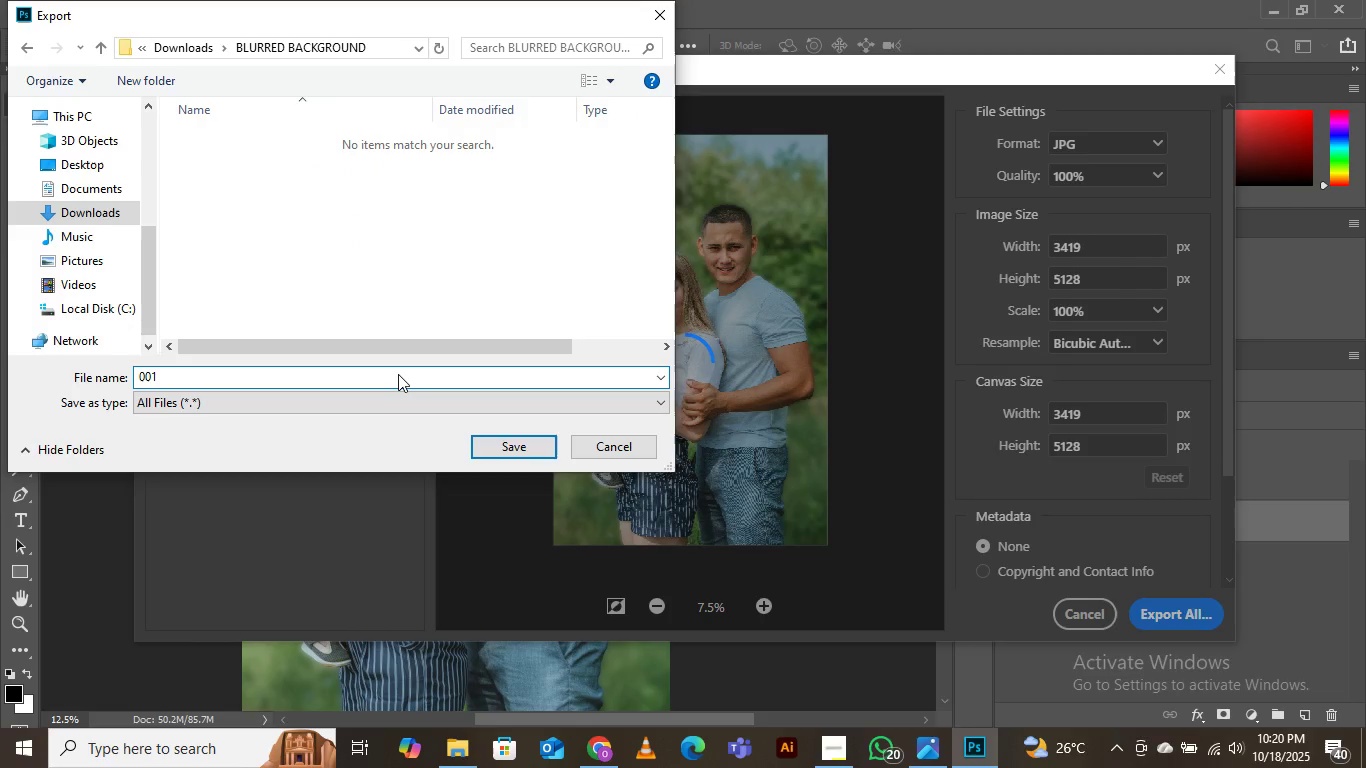 
key(Enter)
 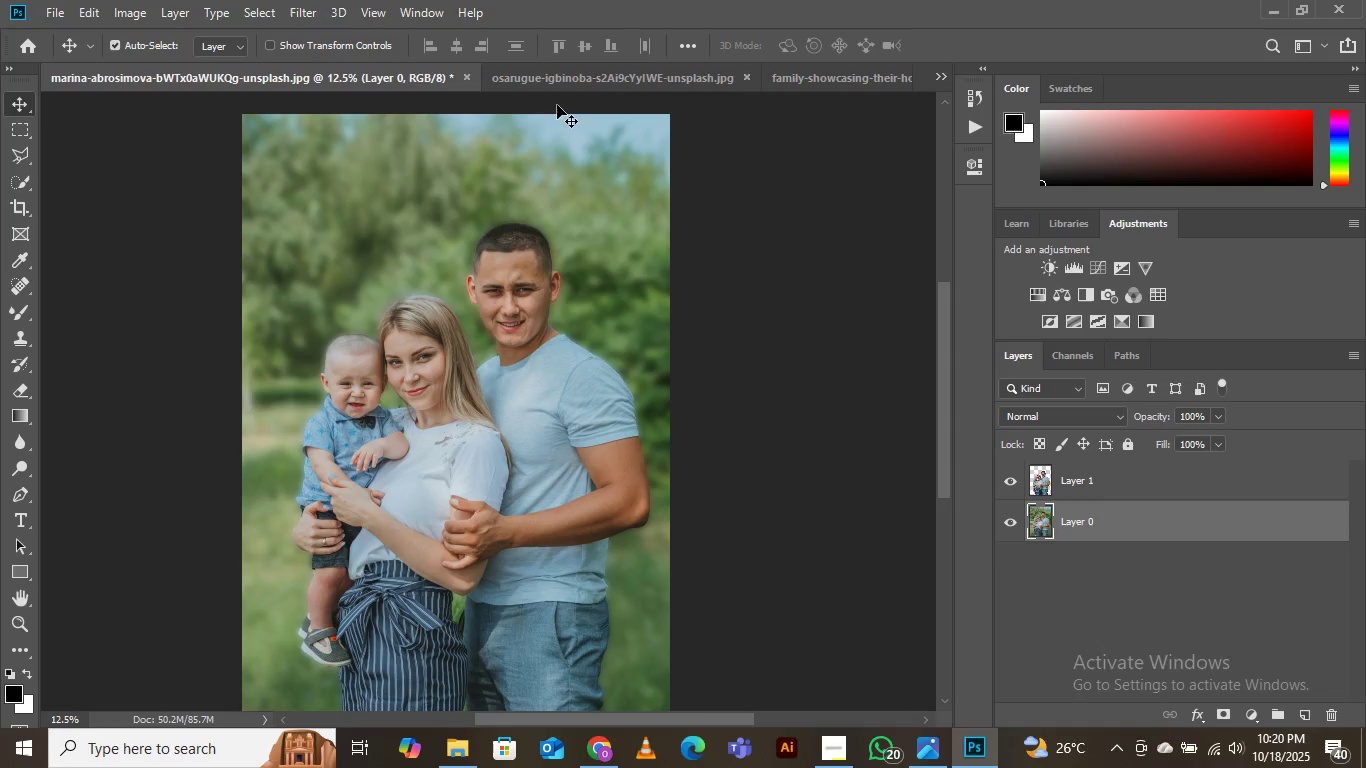 
wait(5.07)
 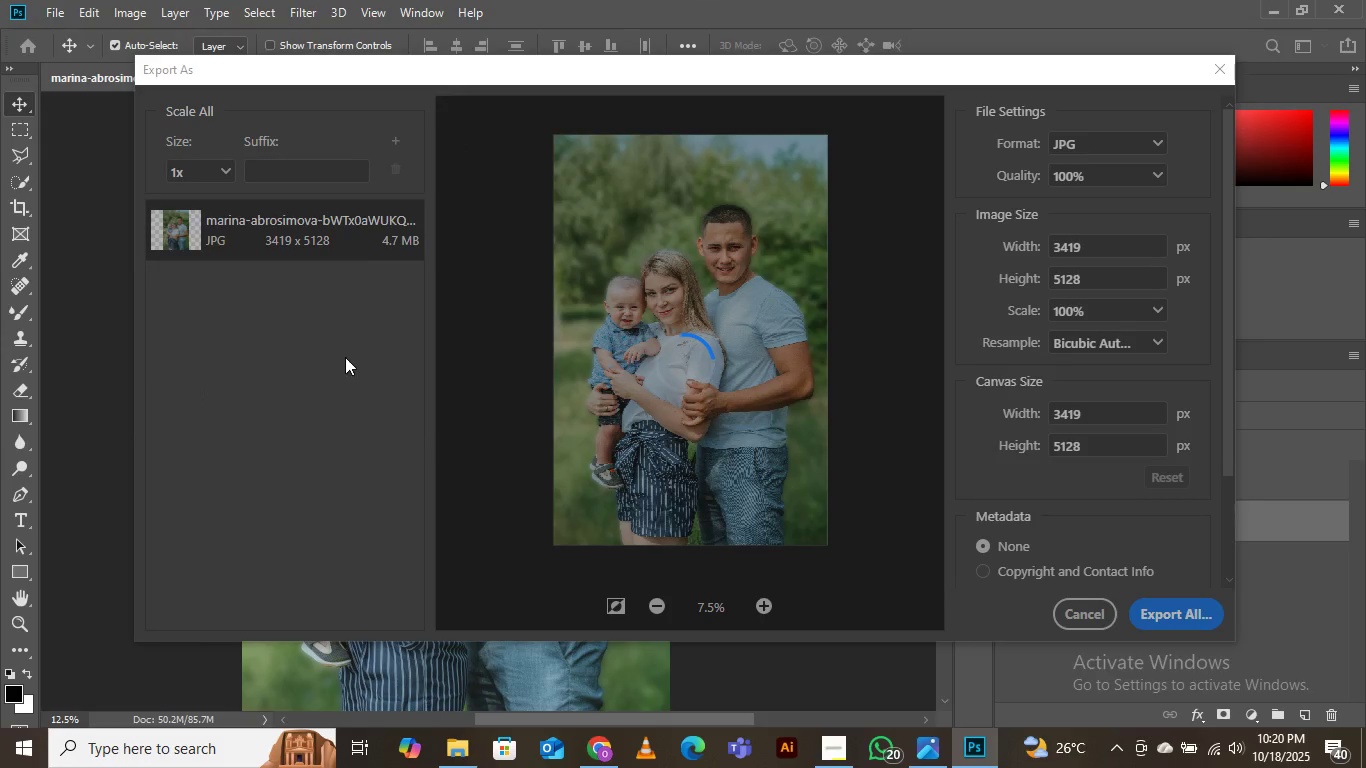 
left_click([564, 79])
 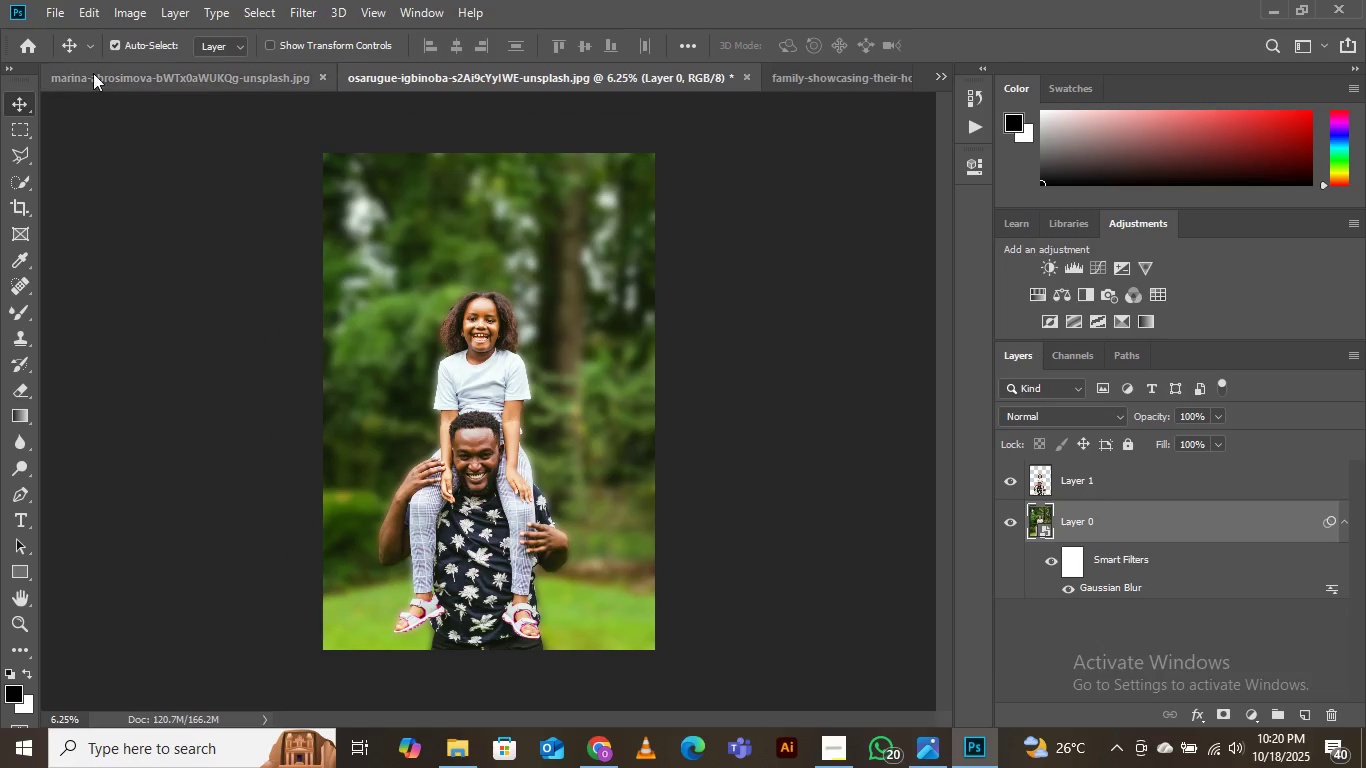 
left_click([52, 15])
 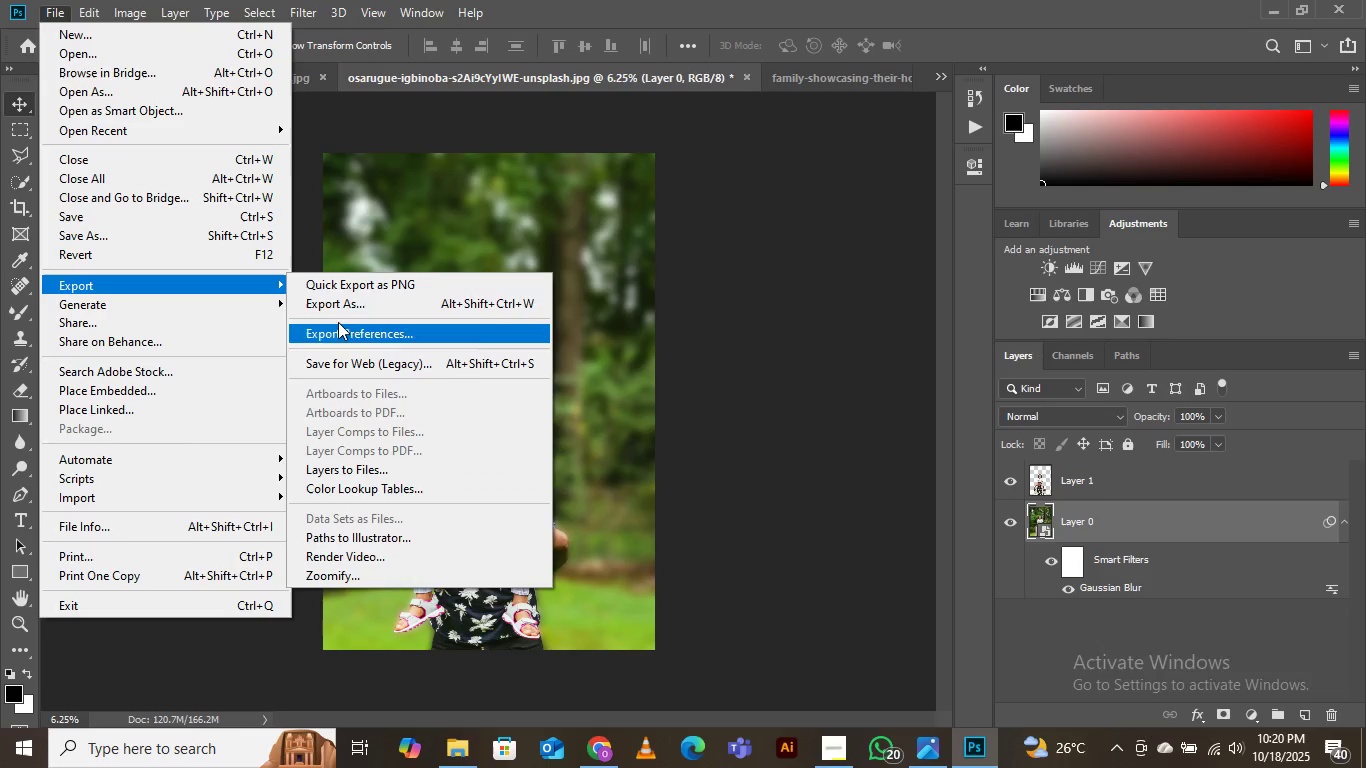 
left_click([349, 305])
 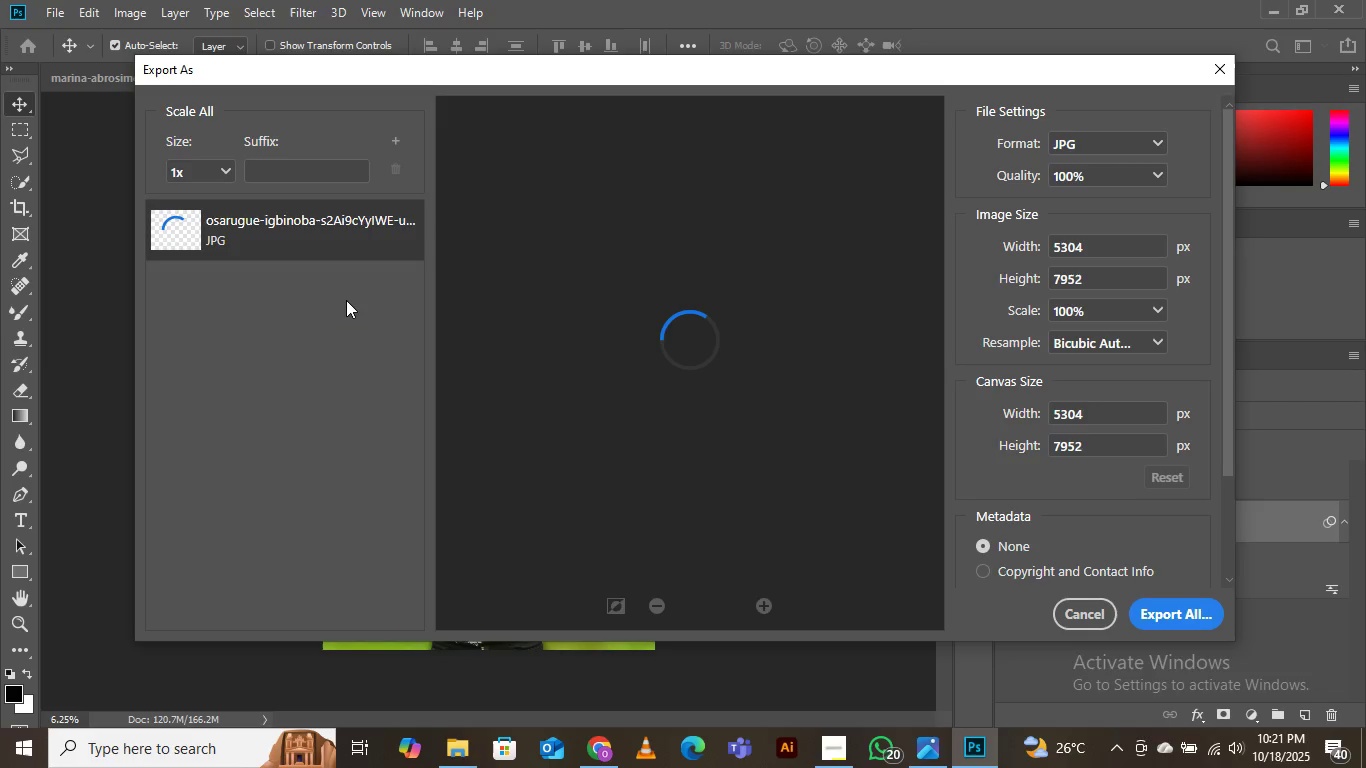 
wait(13.01)
 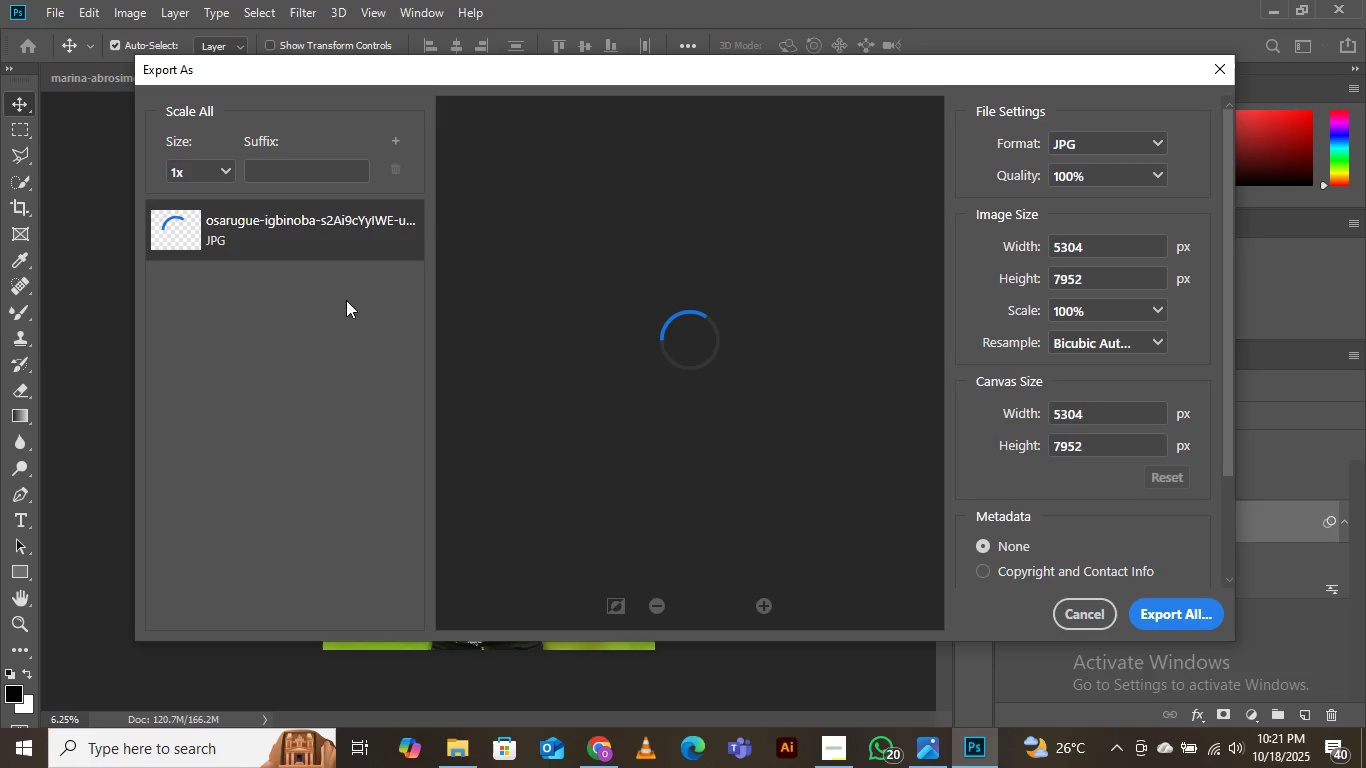 
left_click([1173, 605])
 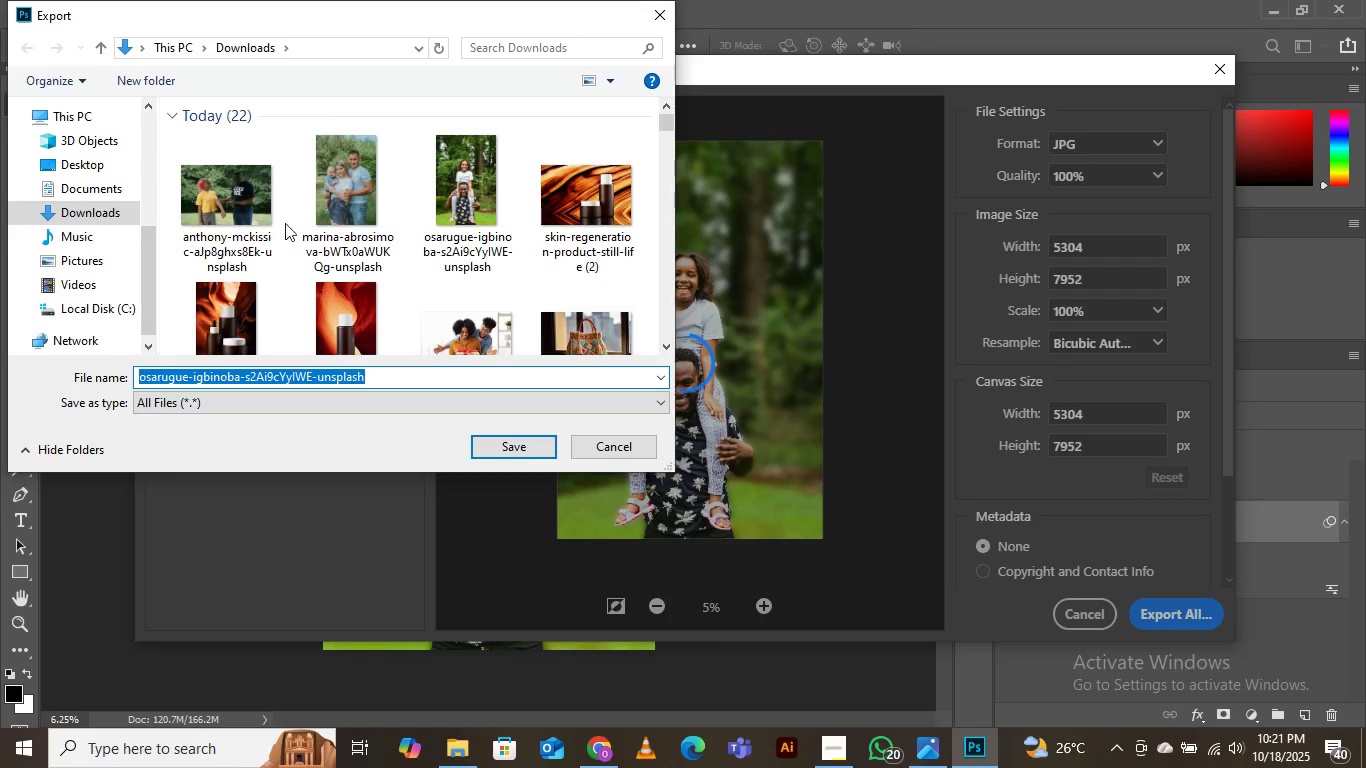 
scroll: coordinate [481, 212], scroll_direction: down, amount: 2.0
 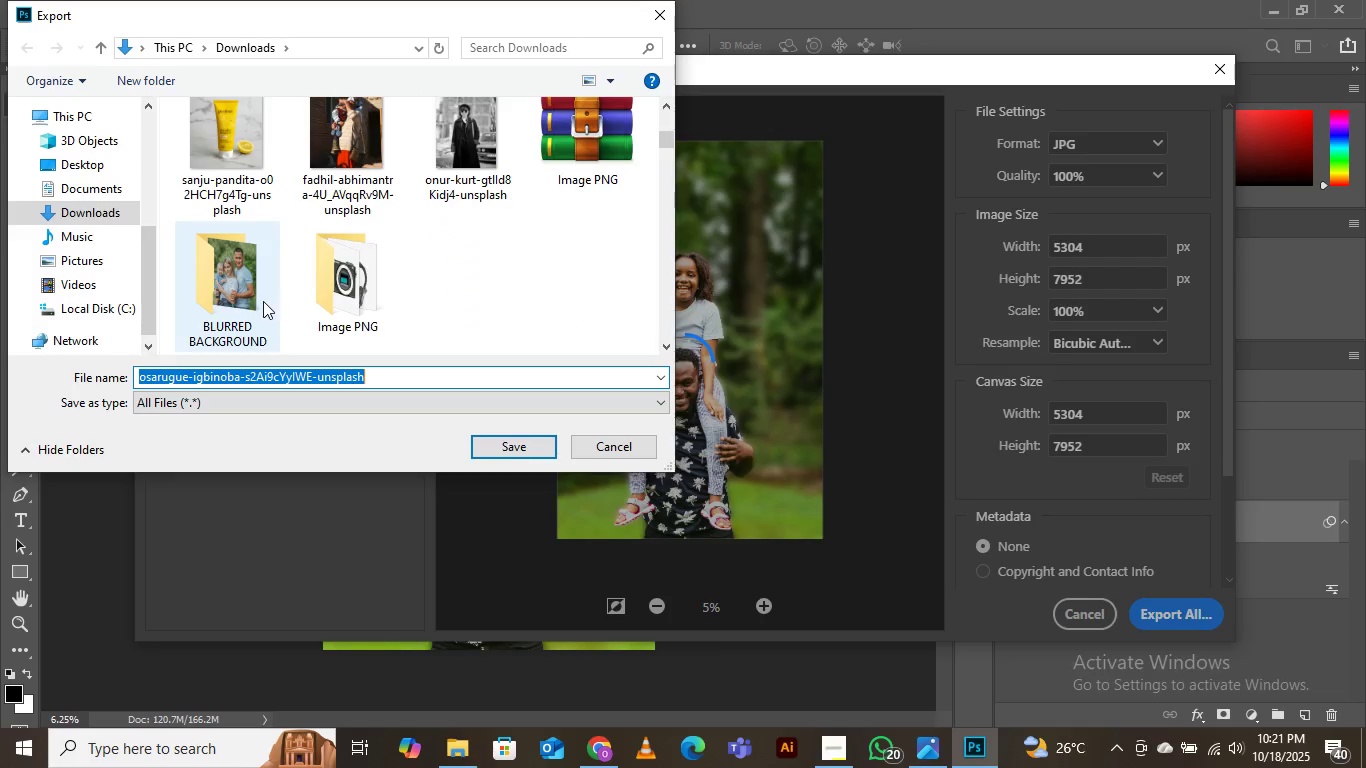 
double_click([225, 287])
 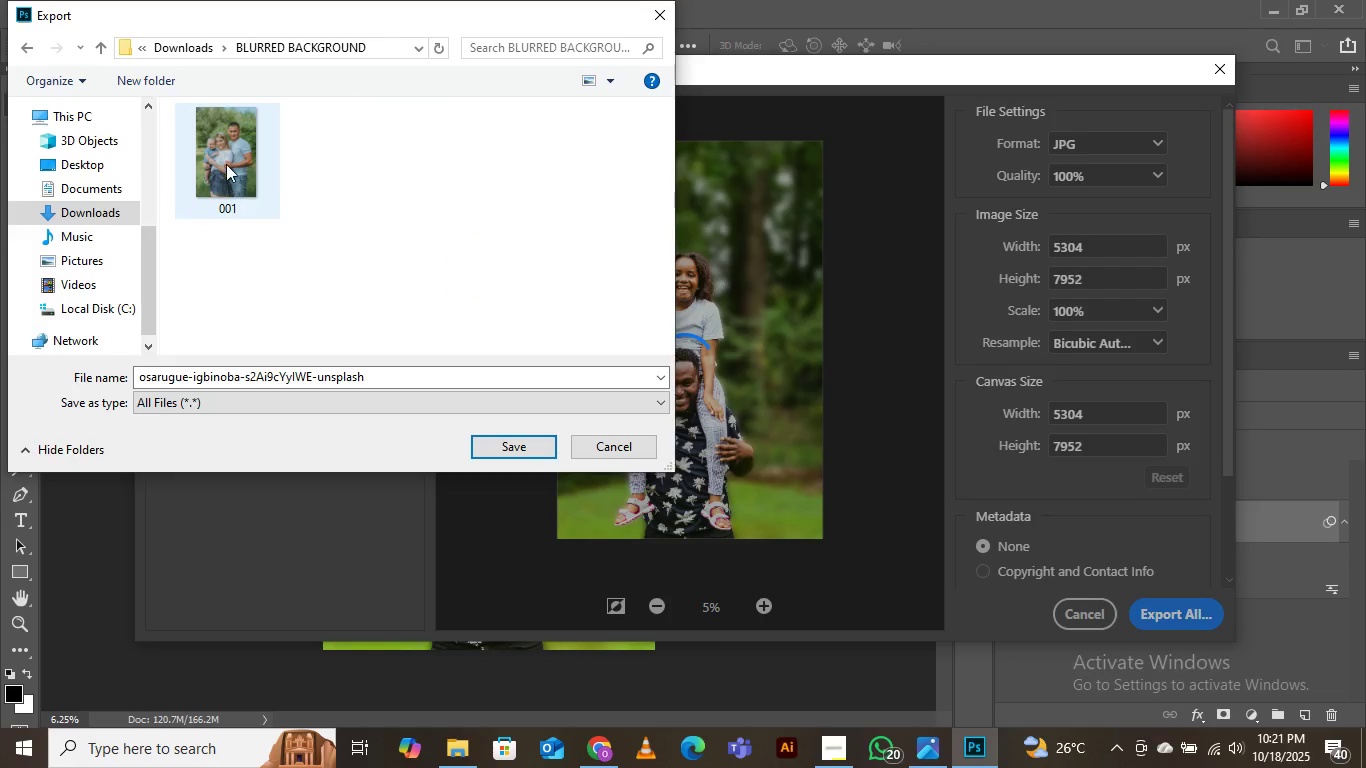 
left_click([226, 159])
 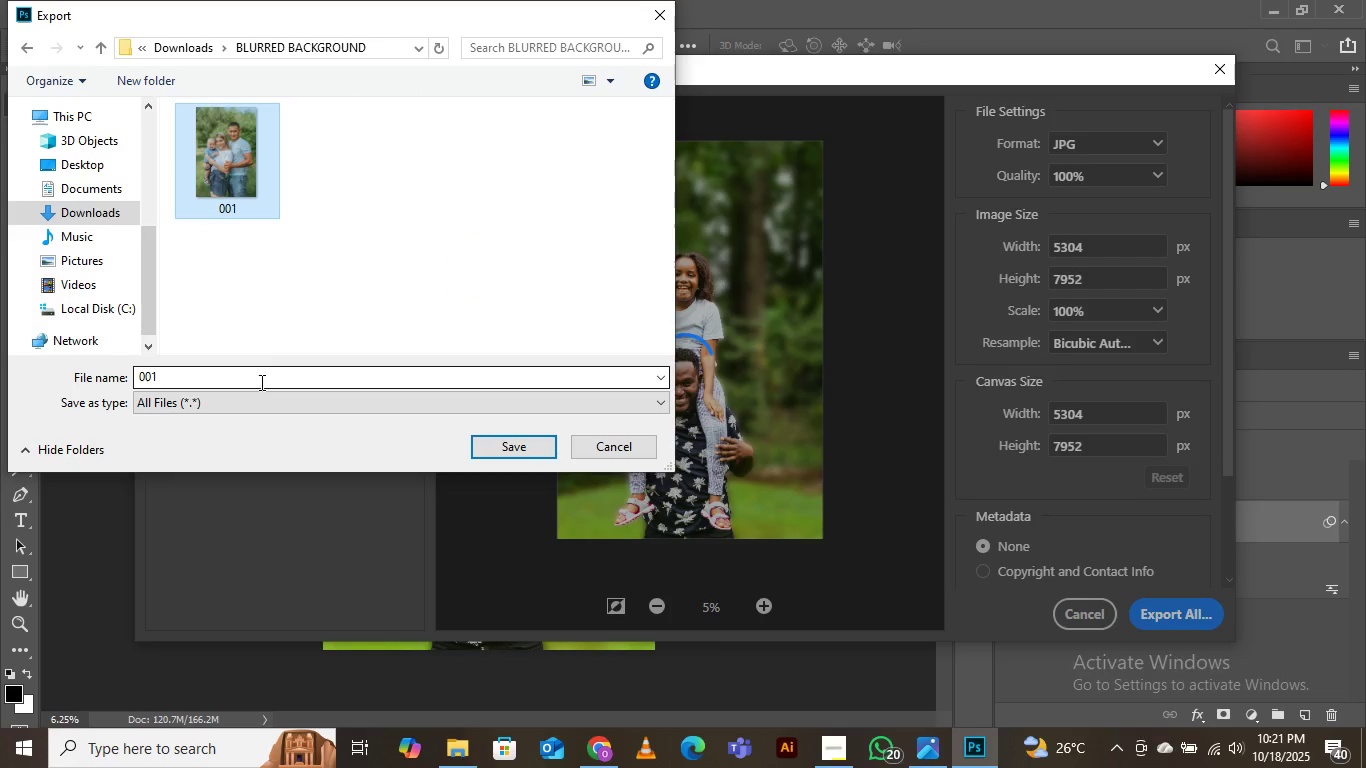 
left_click([260, 382])
 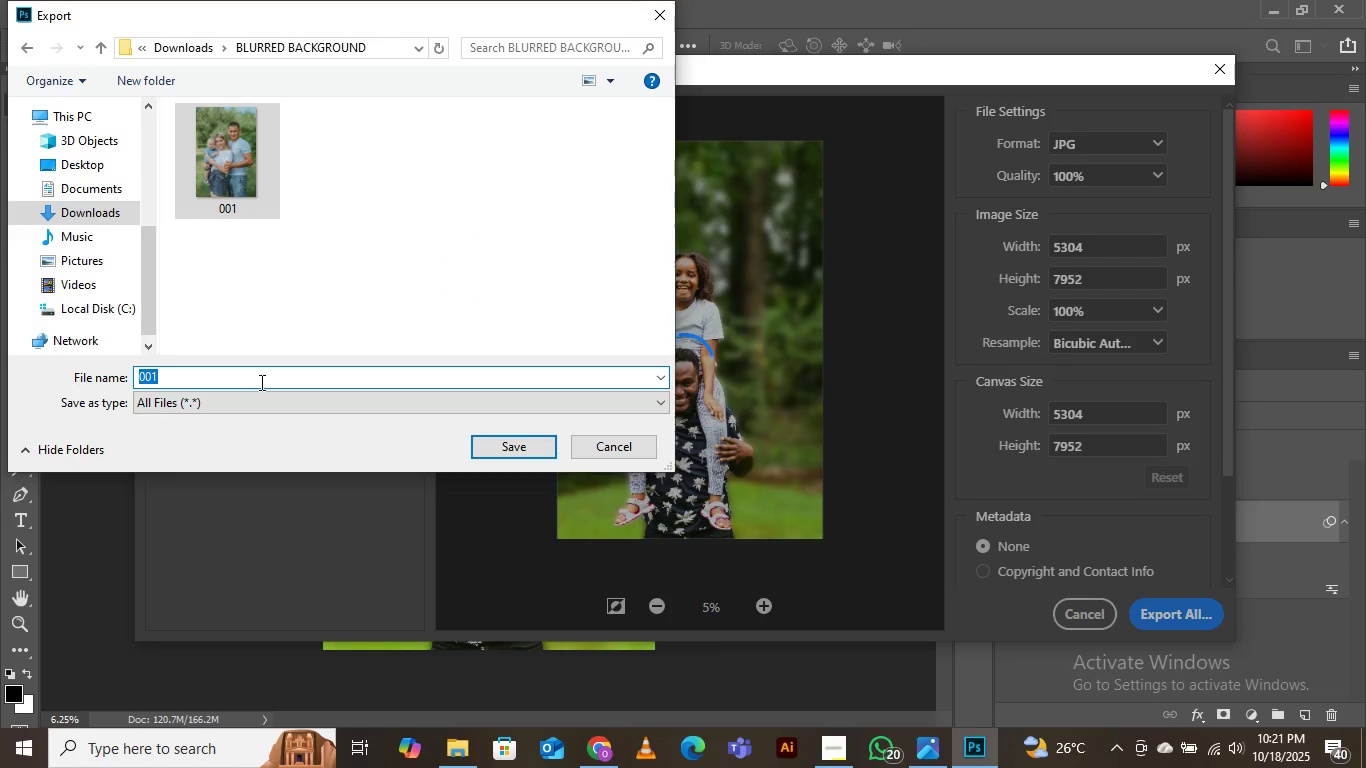 
key(ArrowRight)
 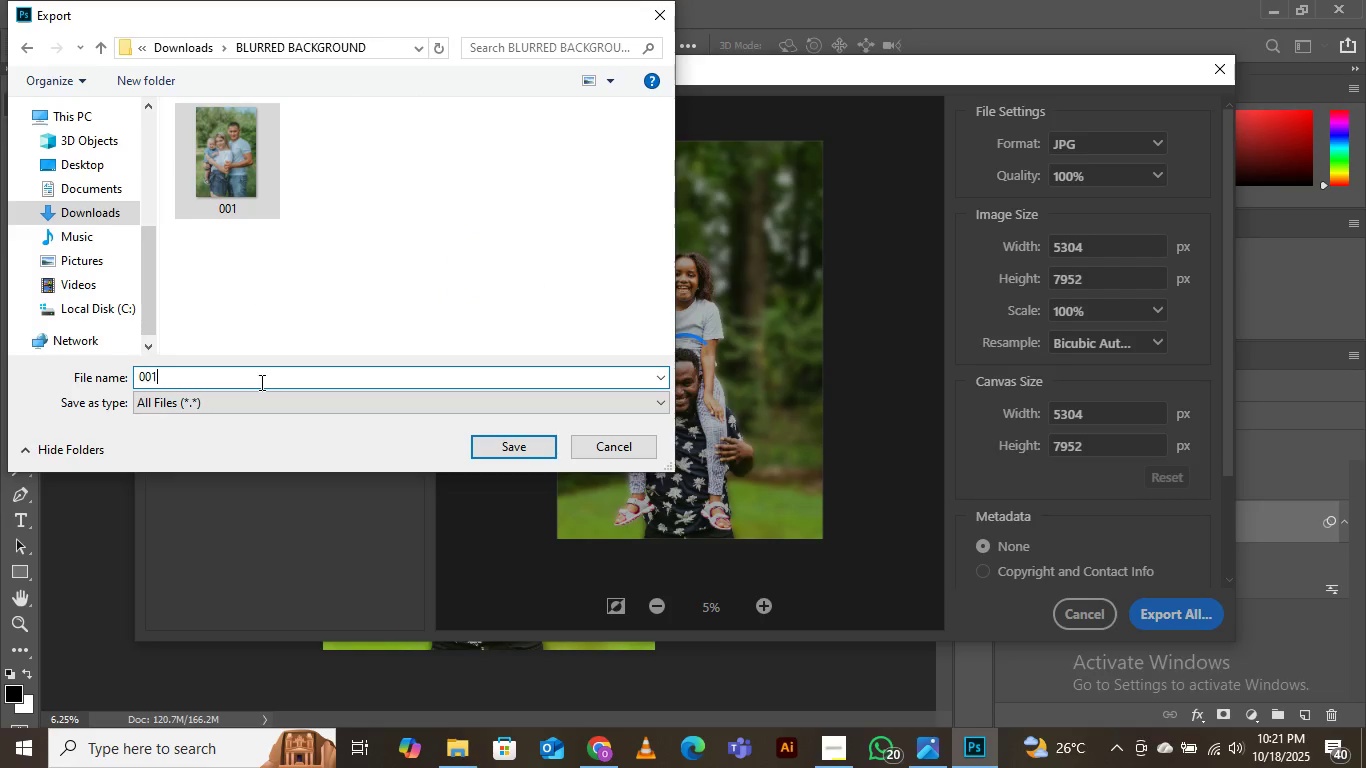 
key(Backspace)
 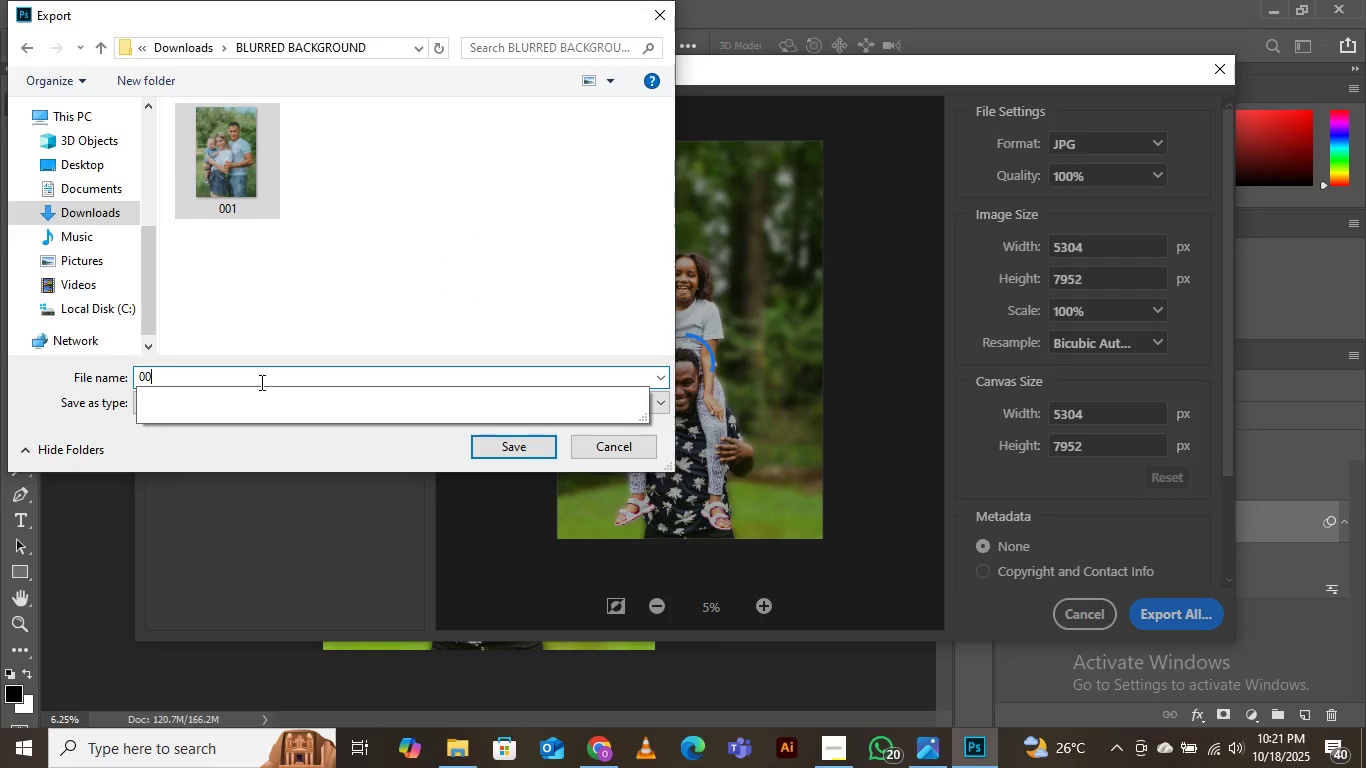 
key(2)
 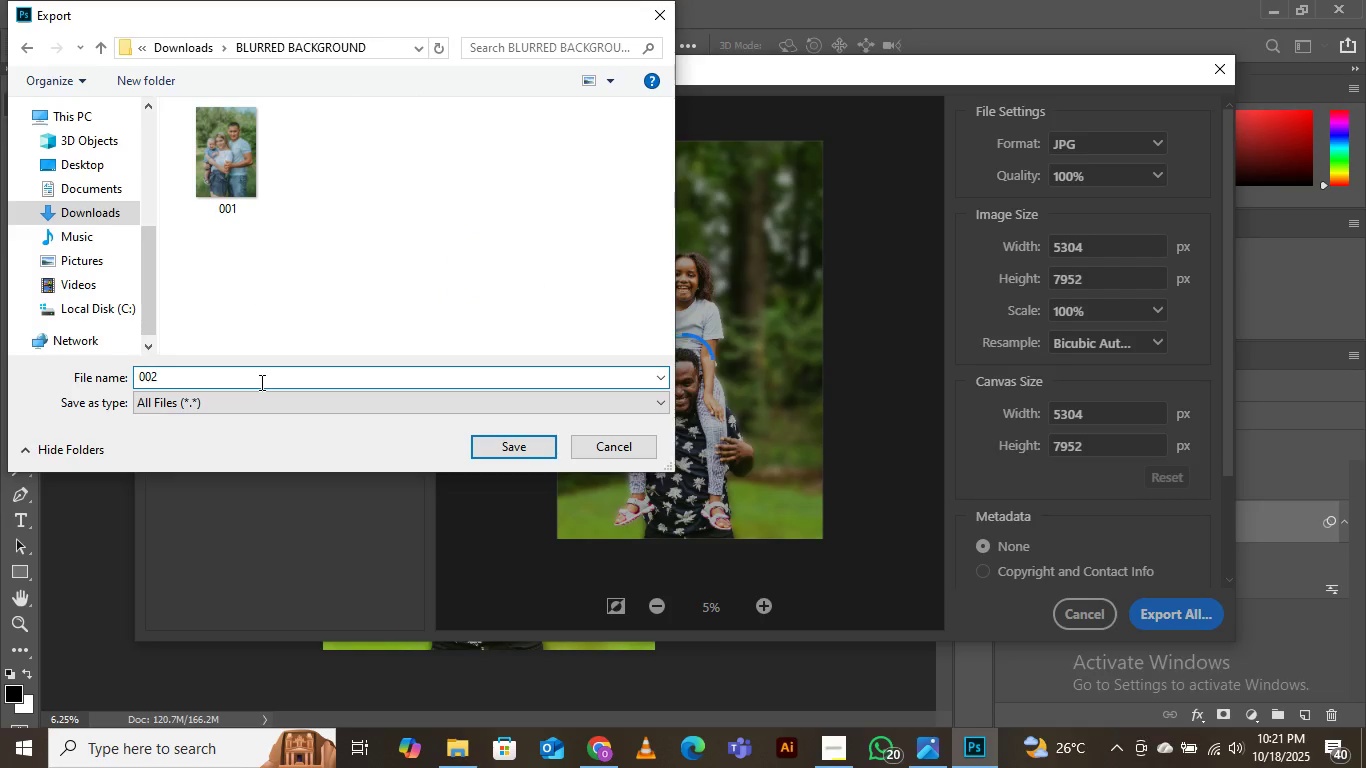 
scroll: coordinate [260, 382], scroll_direction: none, amount: 0.0
 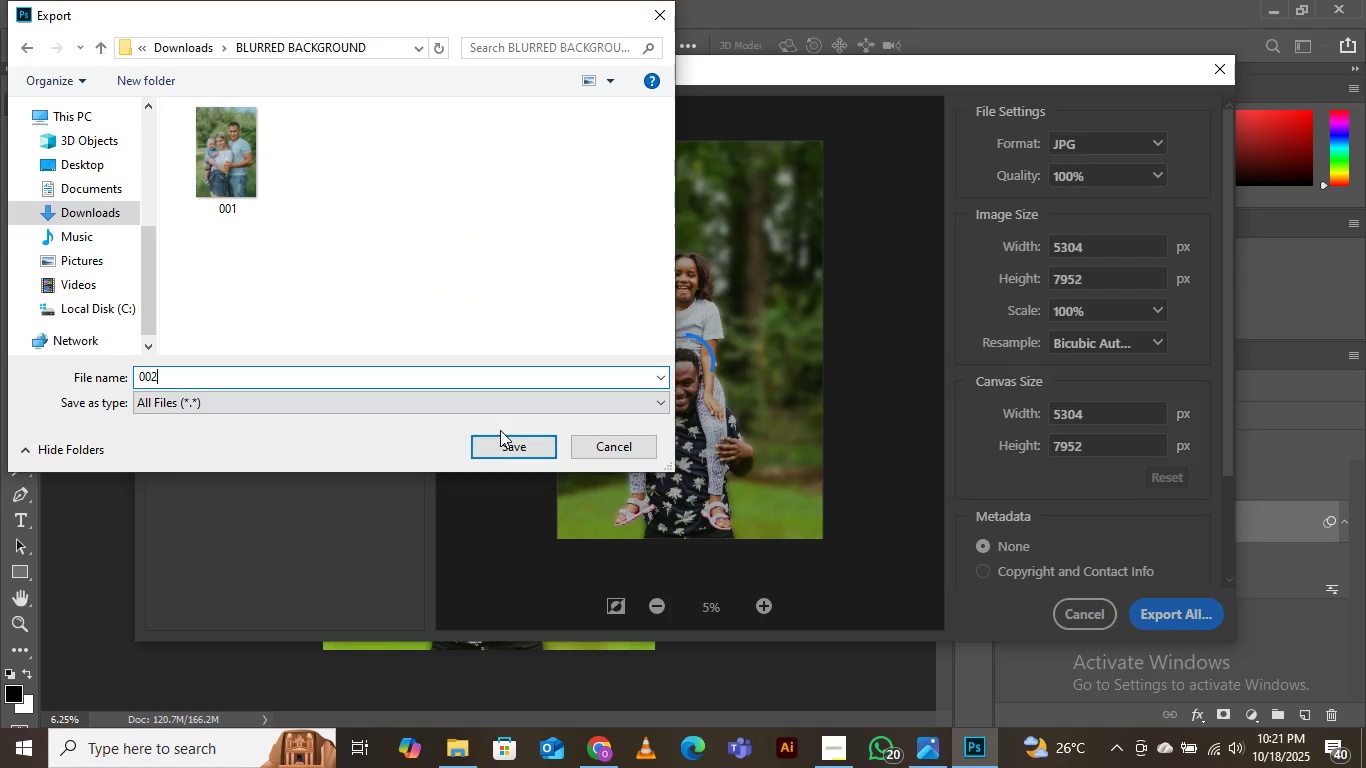 
left_click([507, 444])
 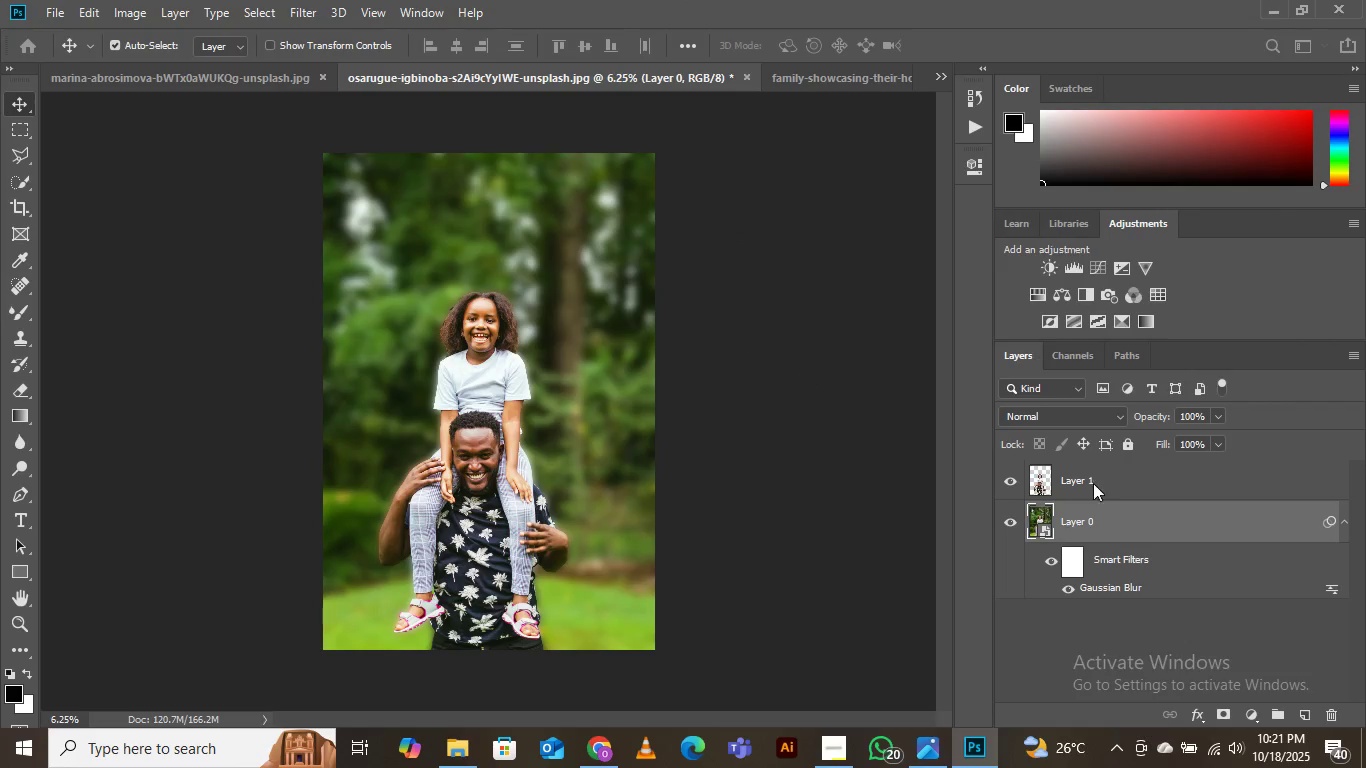 
wait(6.61)
 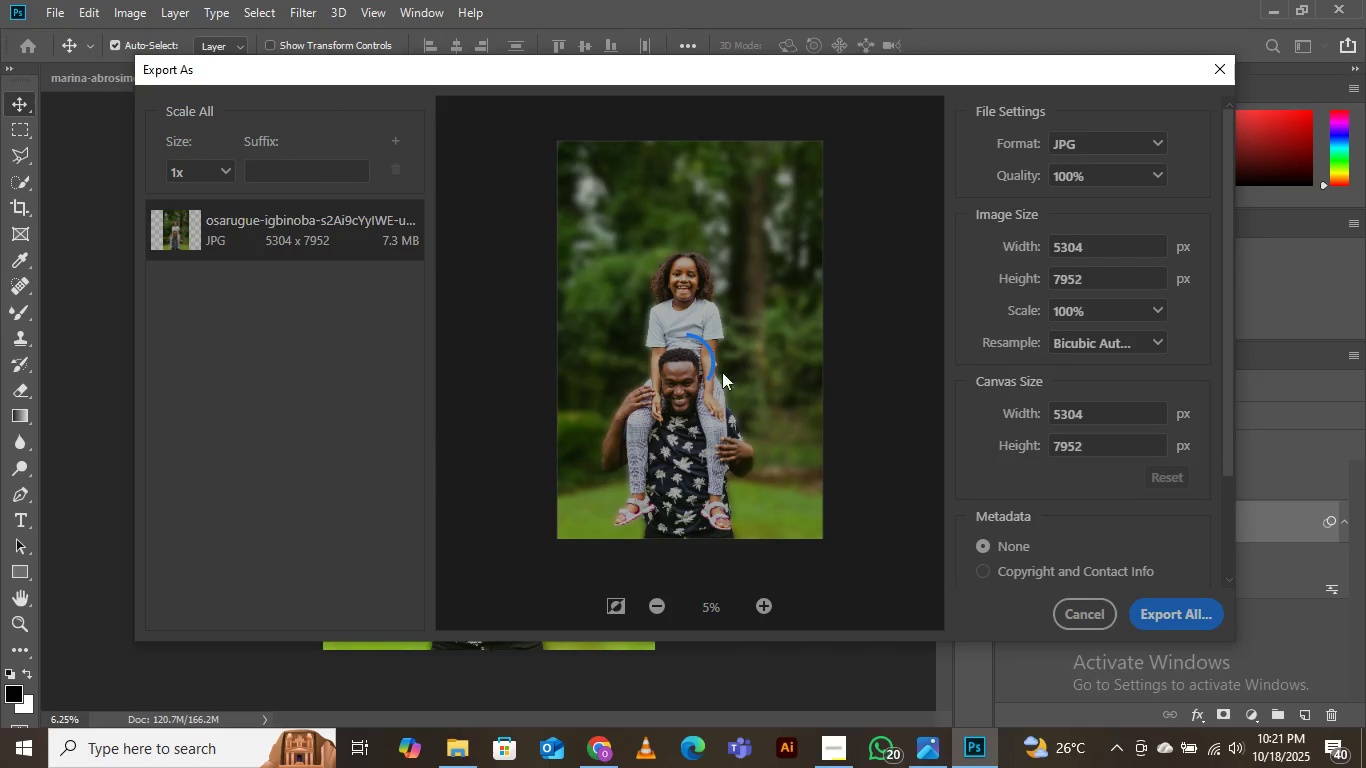 
left_click([820, 74])
 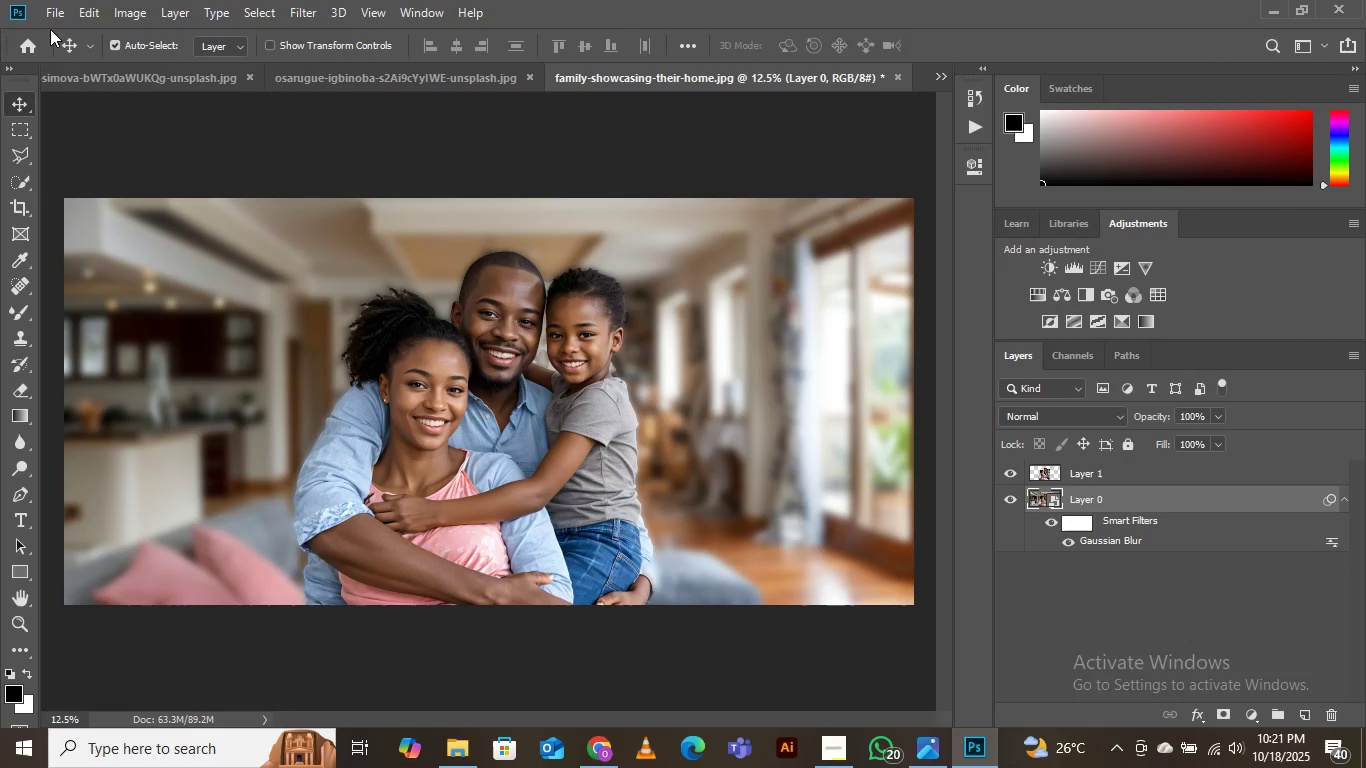 
left_click([50, 14])
 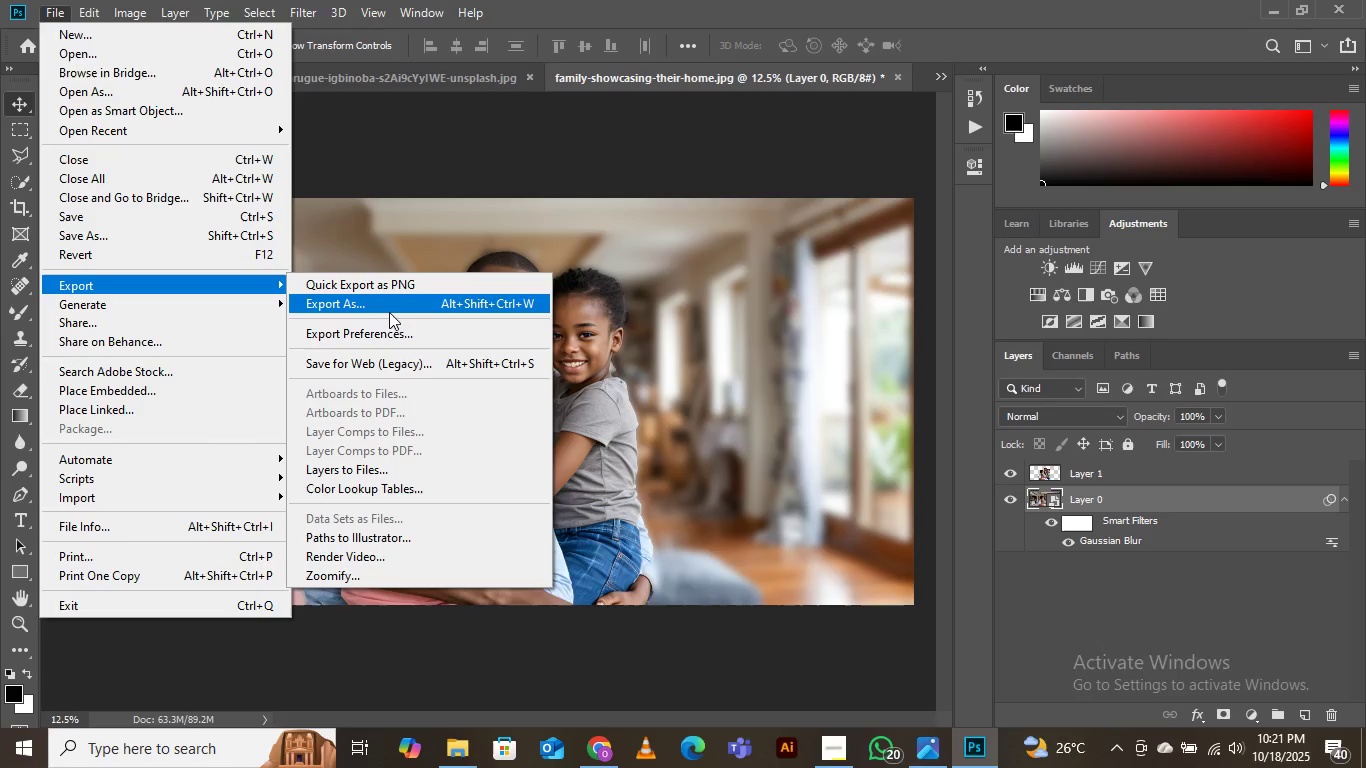 
left_click([388, 312])
 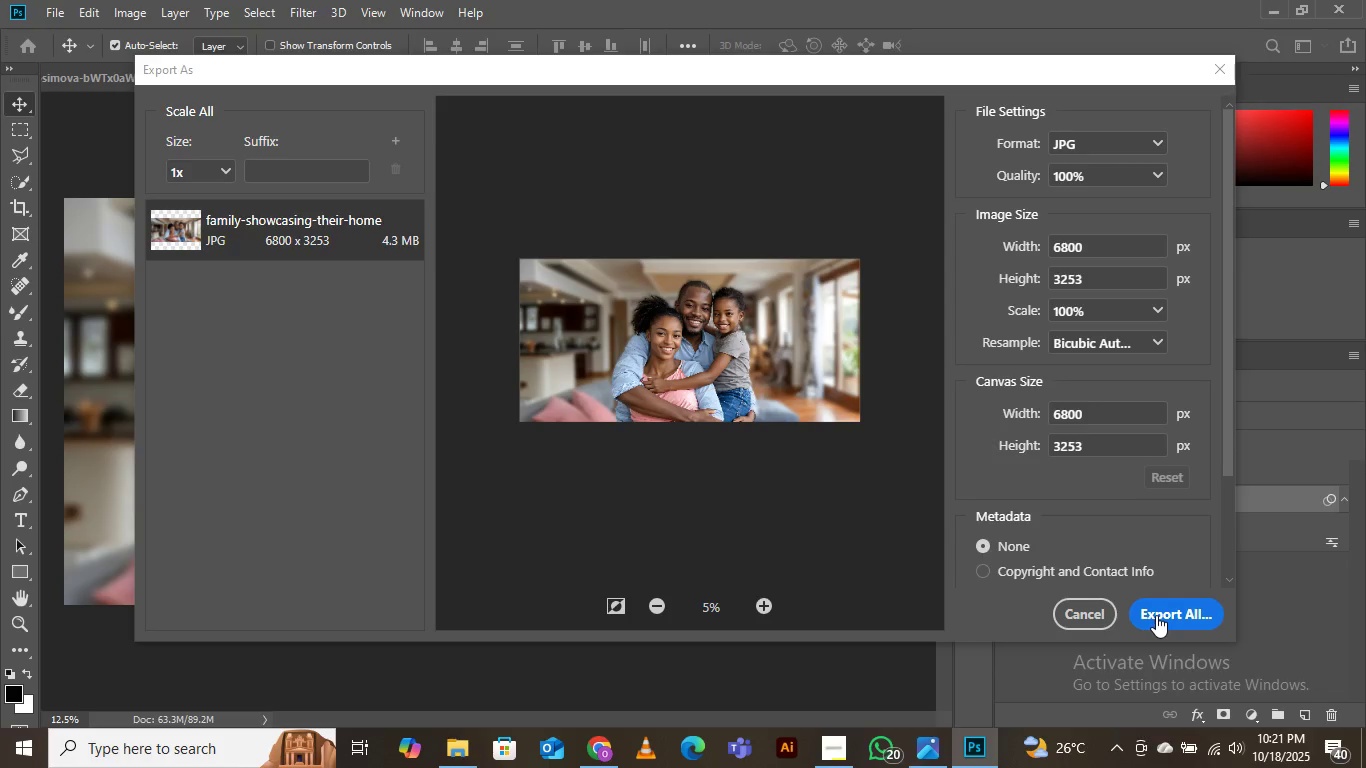 
wait(20.72)
 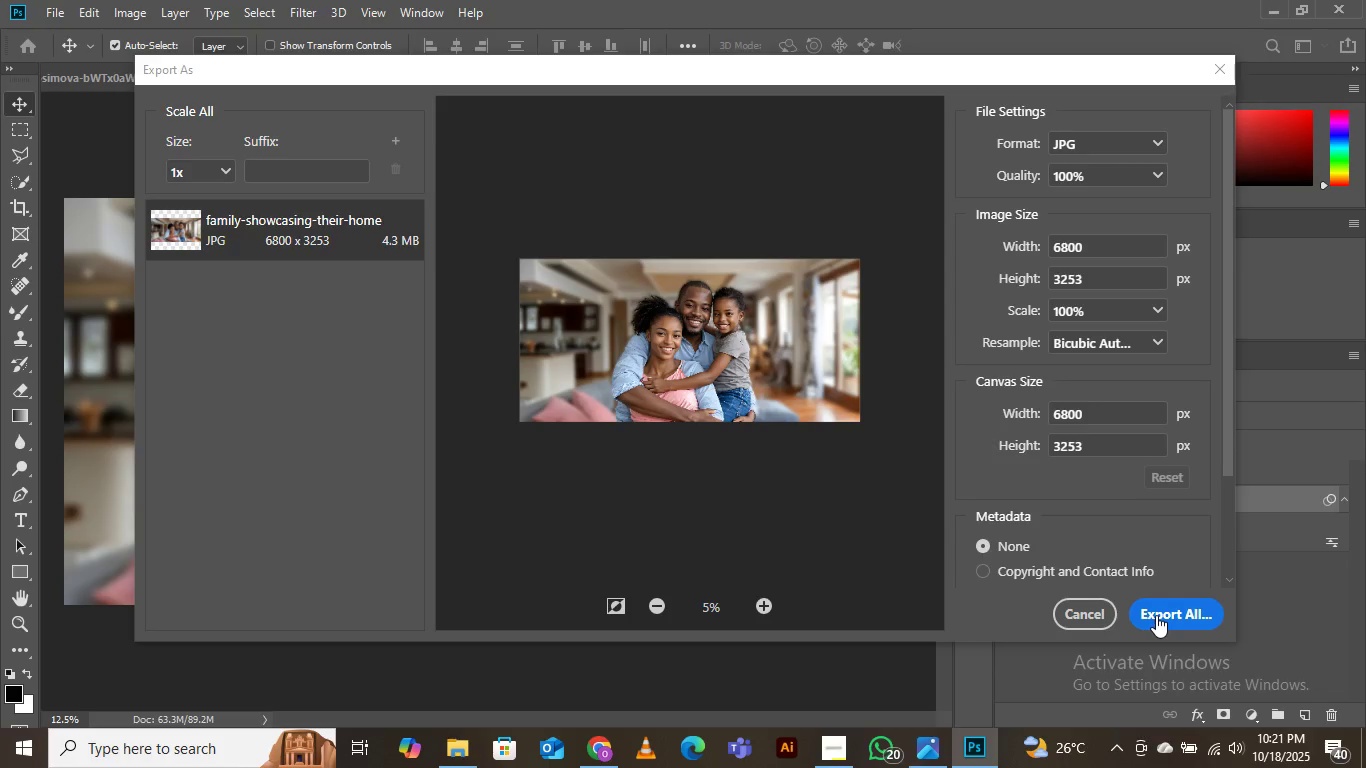 
left_click([1156, 615])
 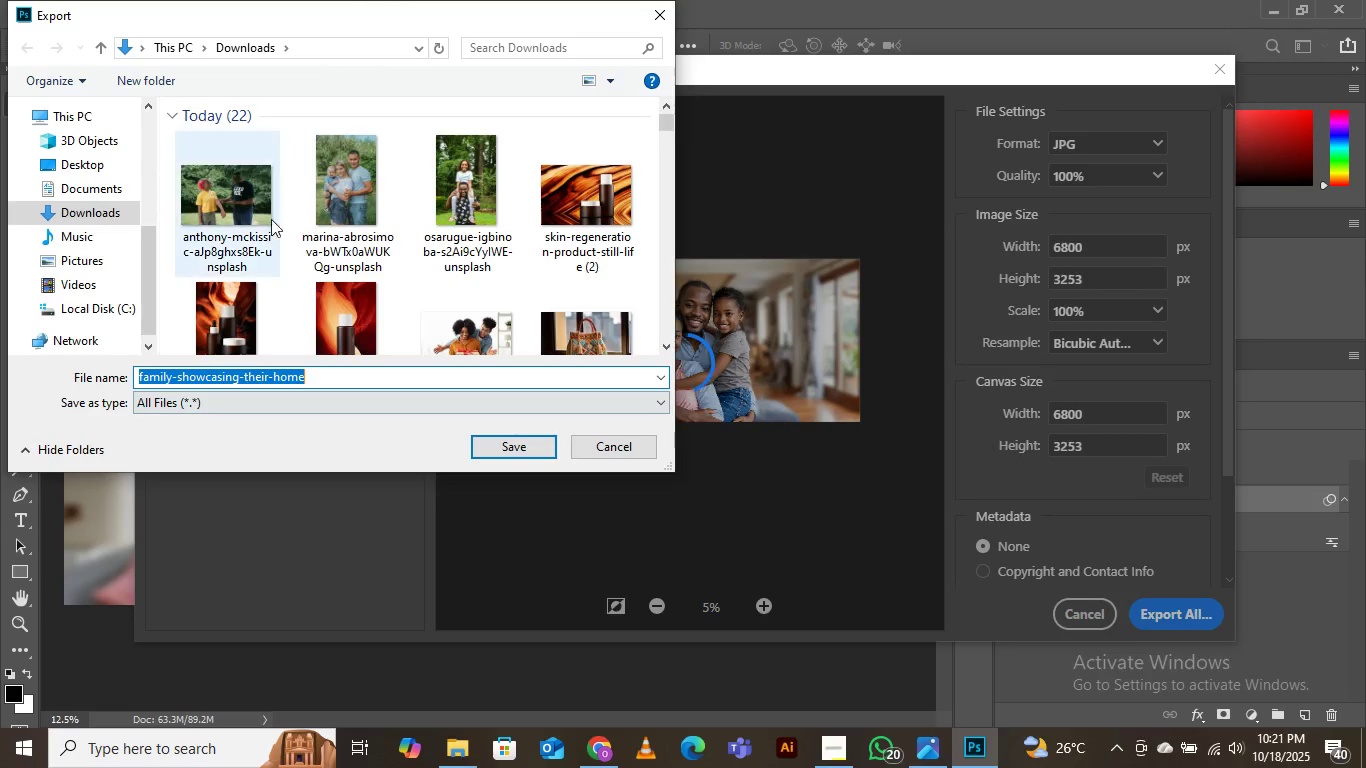 
scroll: coordinate [334, 222], scroll_direction: down, amount: 5.0
 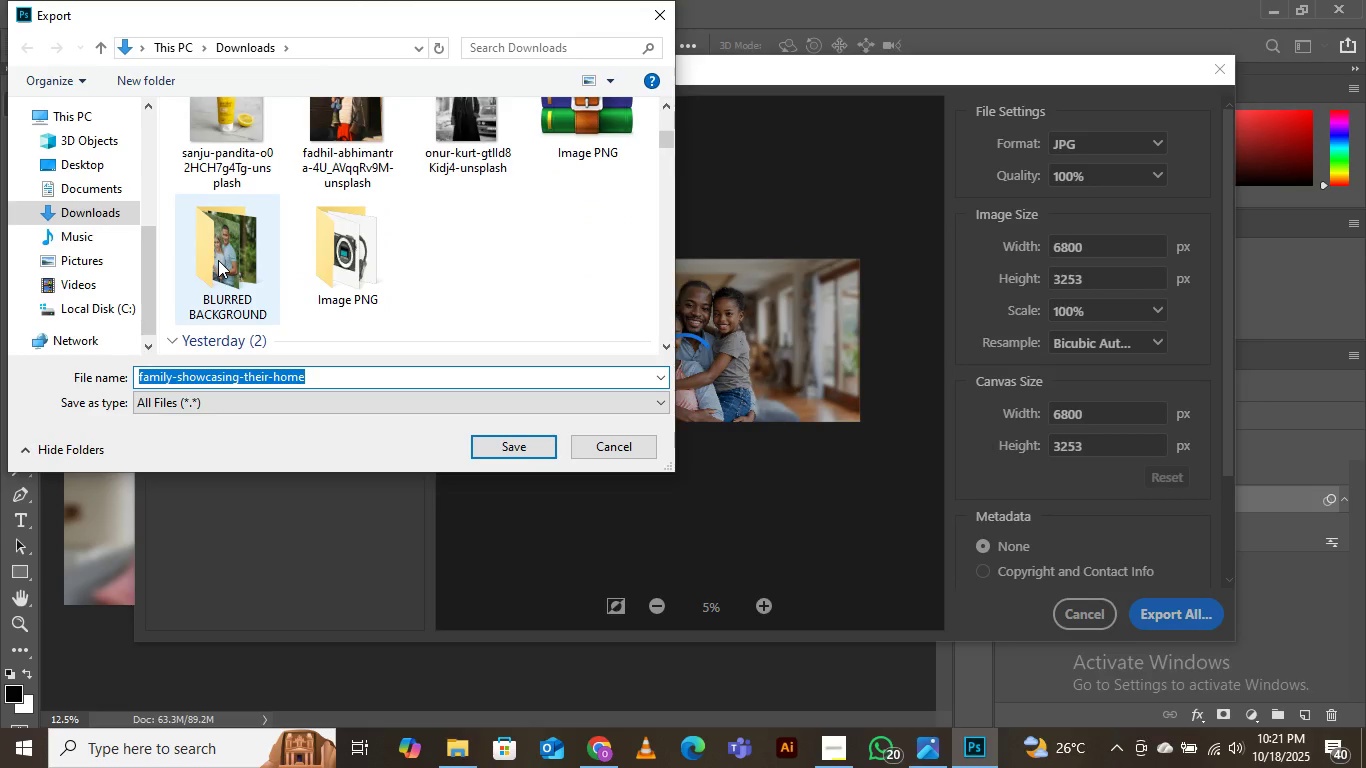 
double_click([218, 260])
 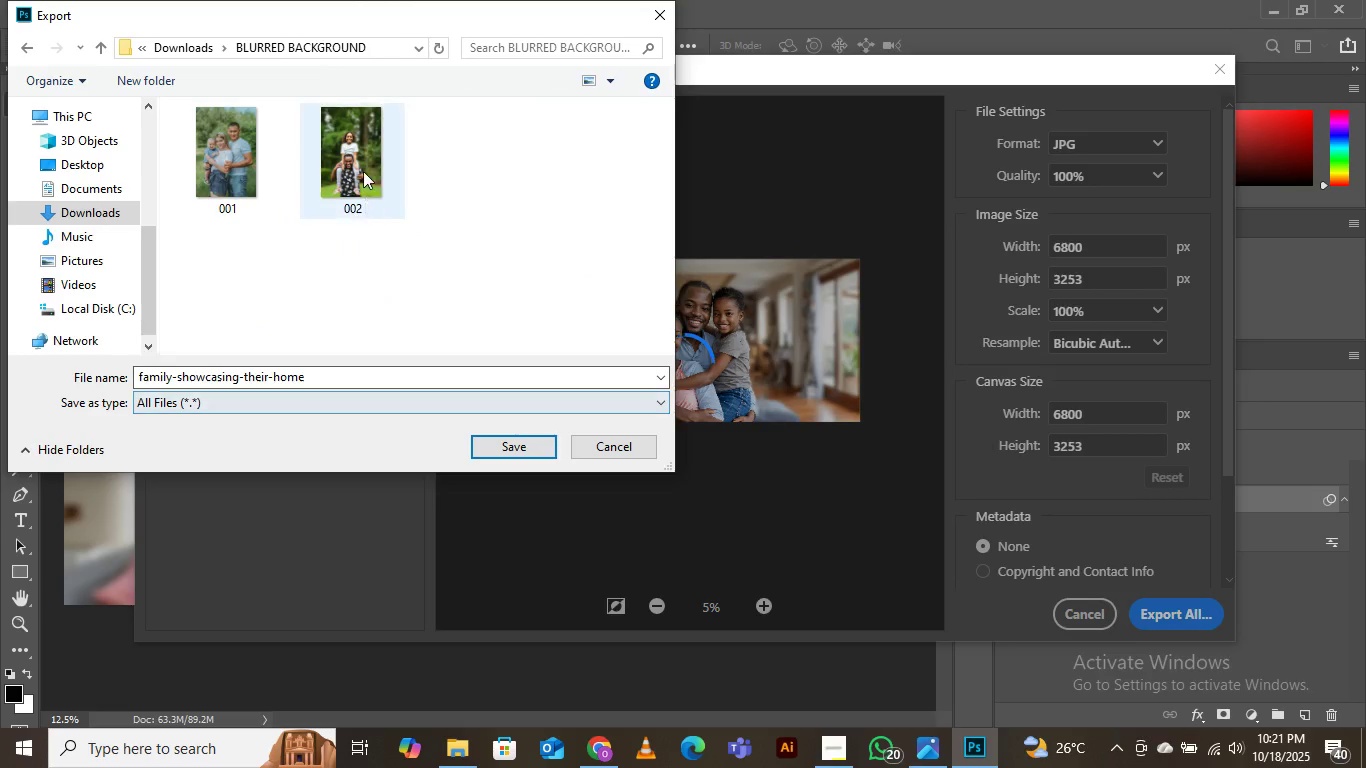 
left_click([362, 160])
 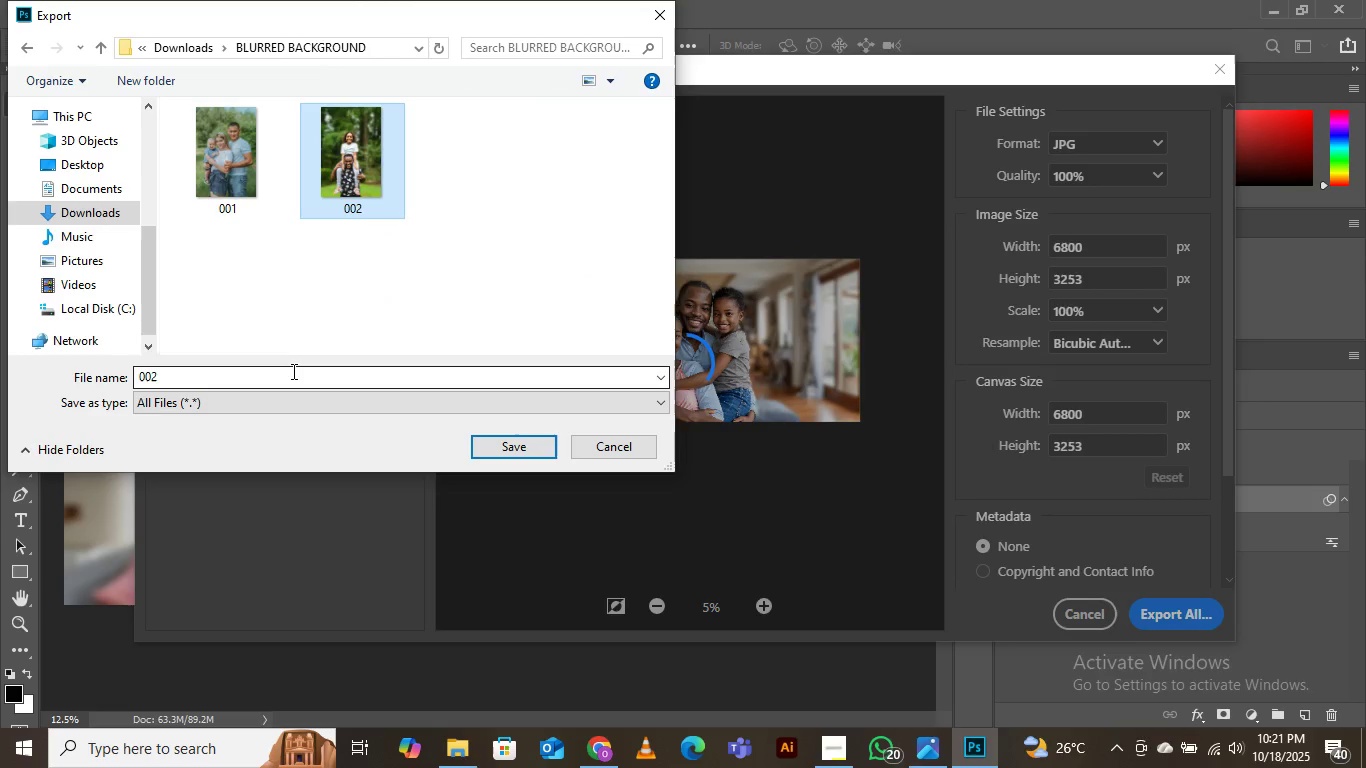 
left_click([292, 371])
 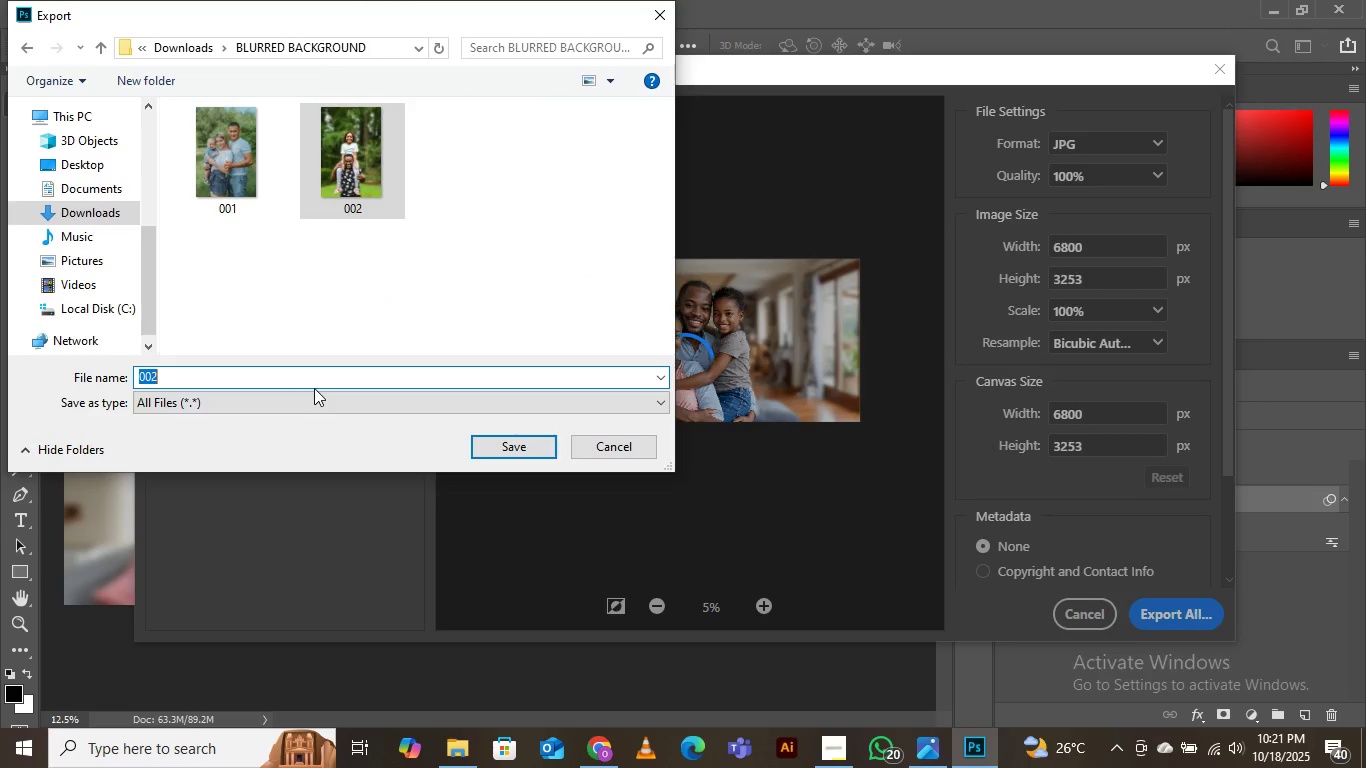 
key(ArrowRight)
 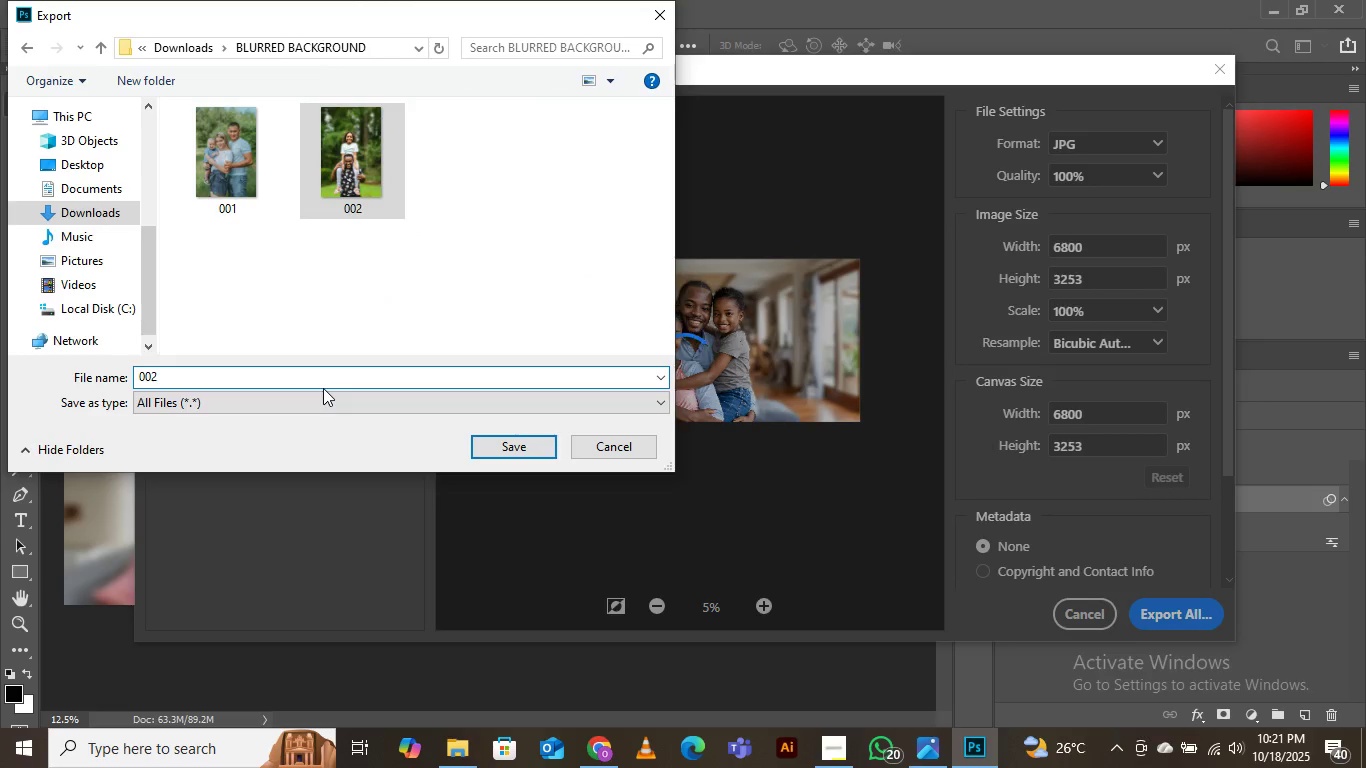 
key(Backspace)
 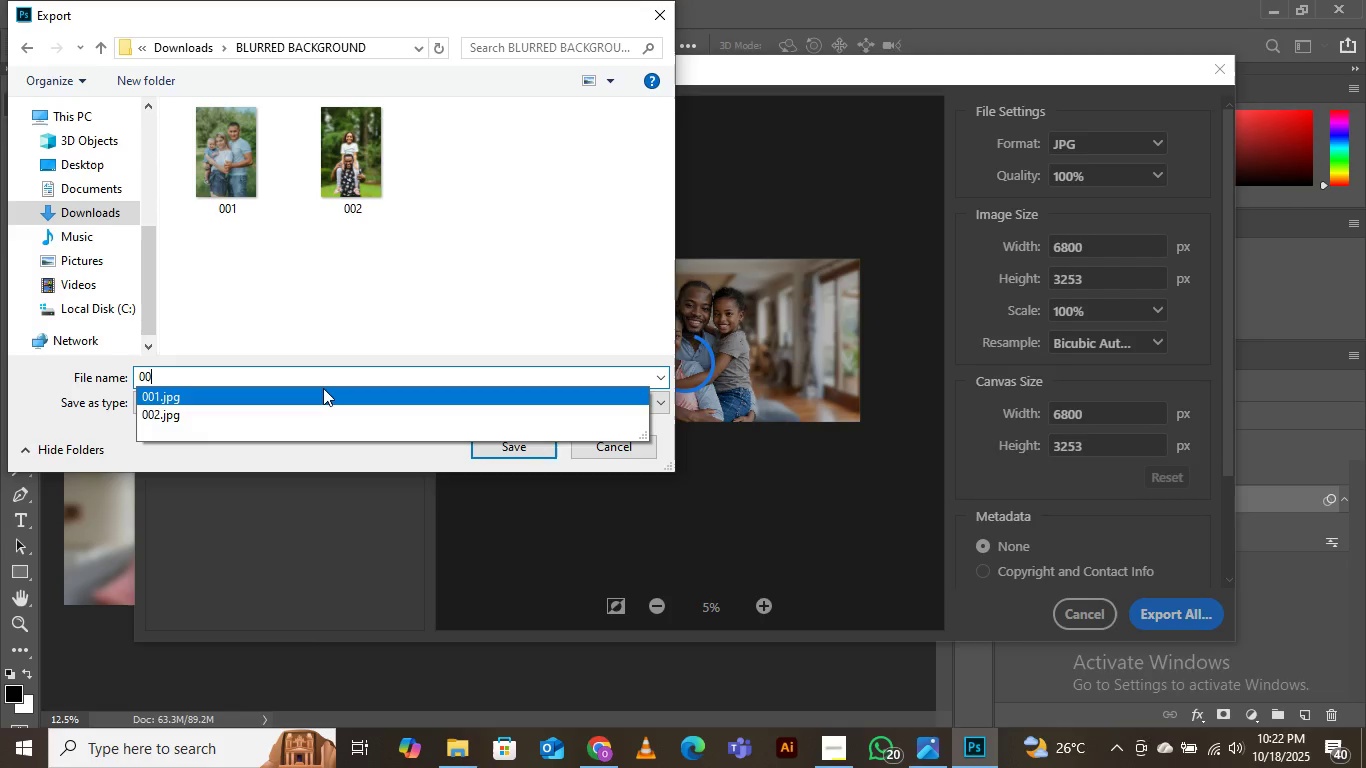 
key(3)
 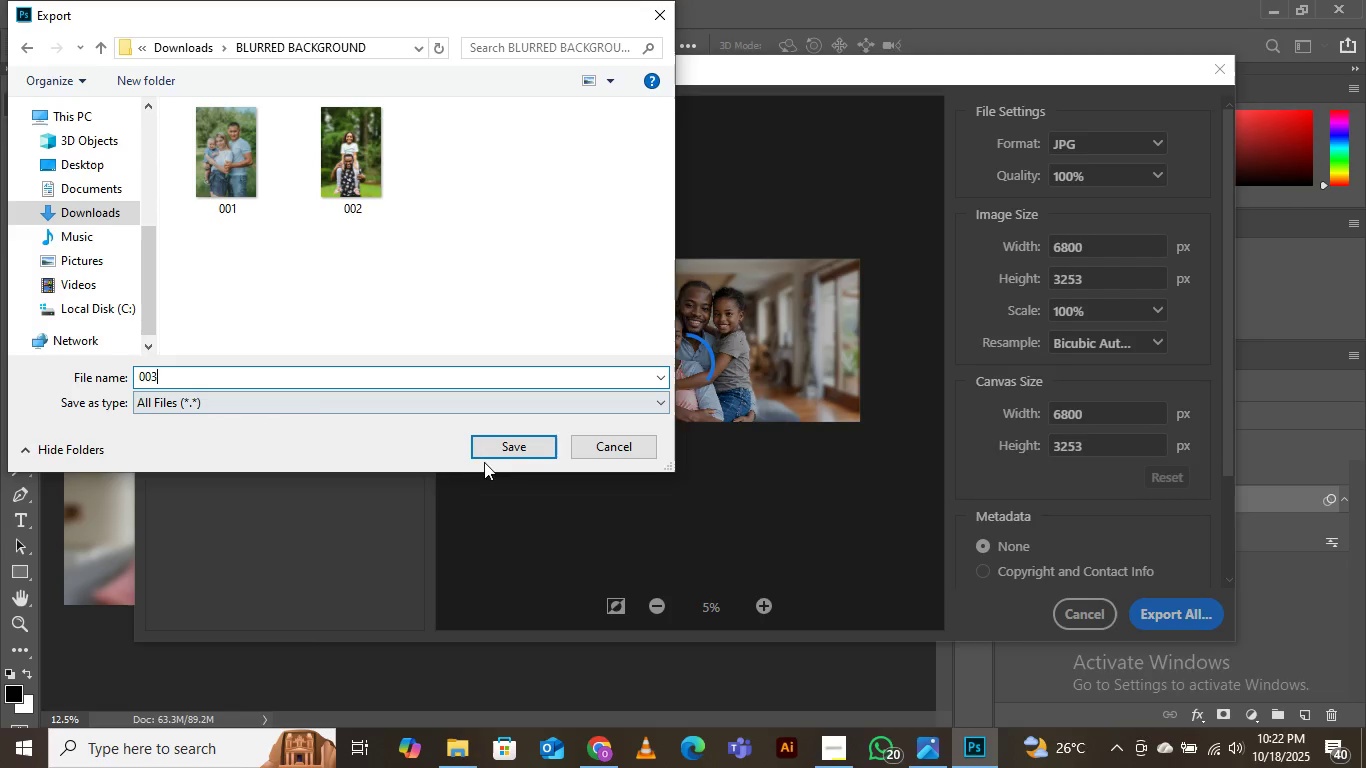 
left_click([502, 448])
 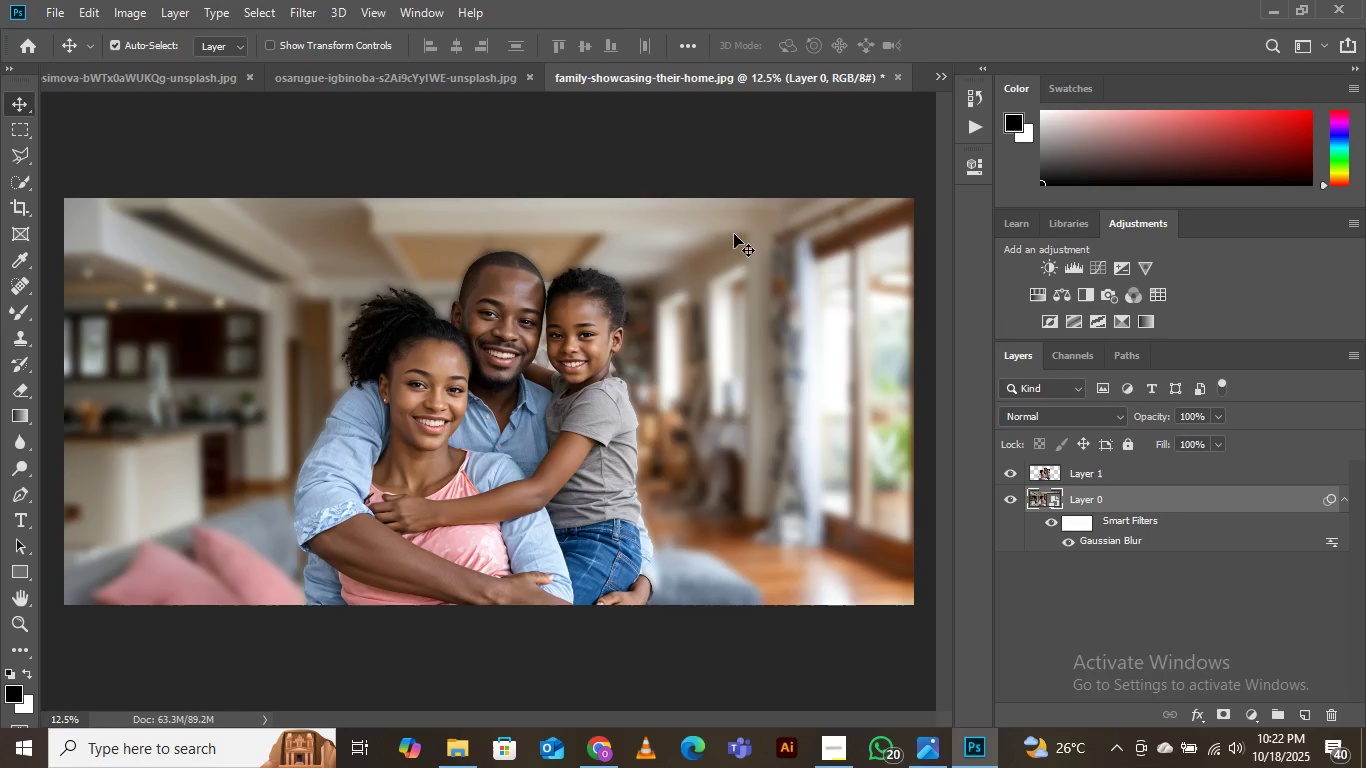 
wait(5.4)
 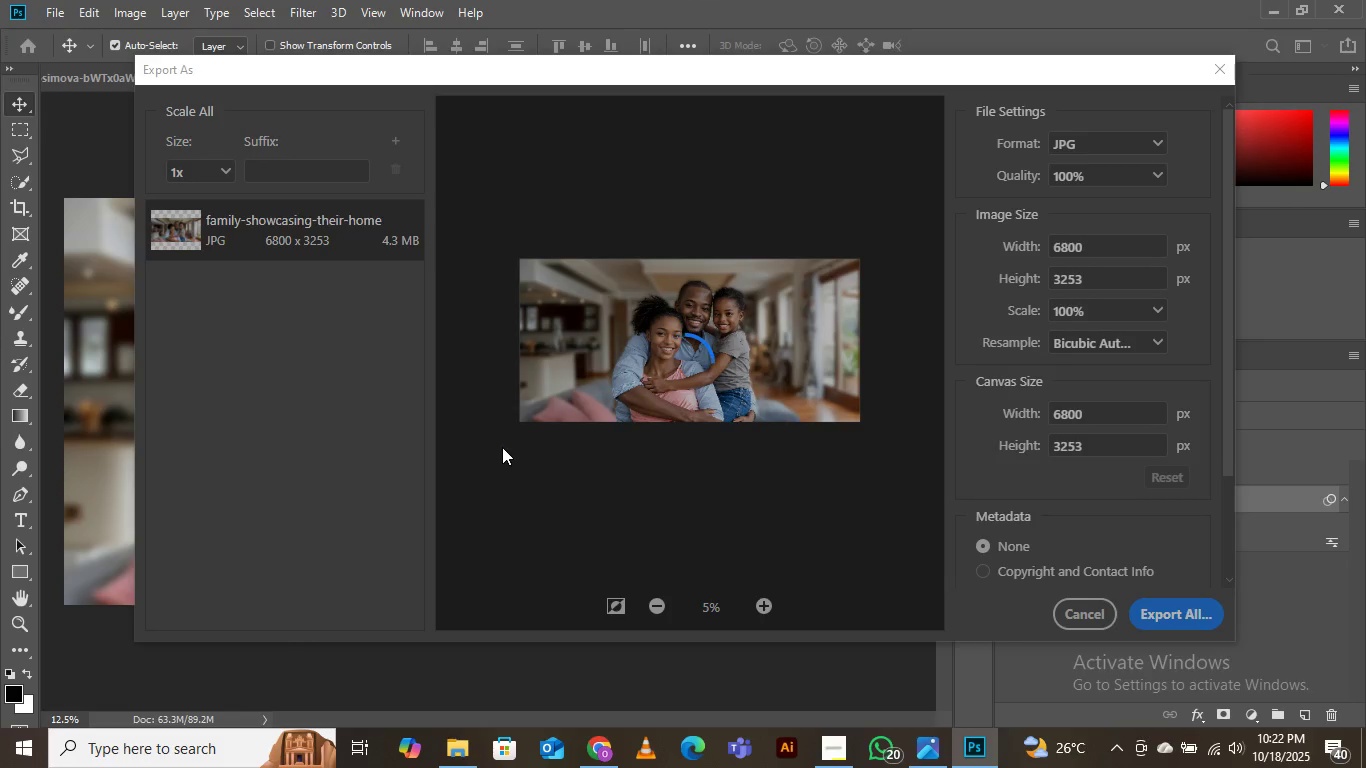 
left_click([941, 71])
 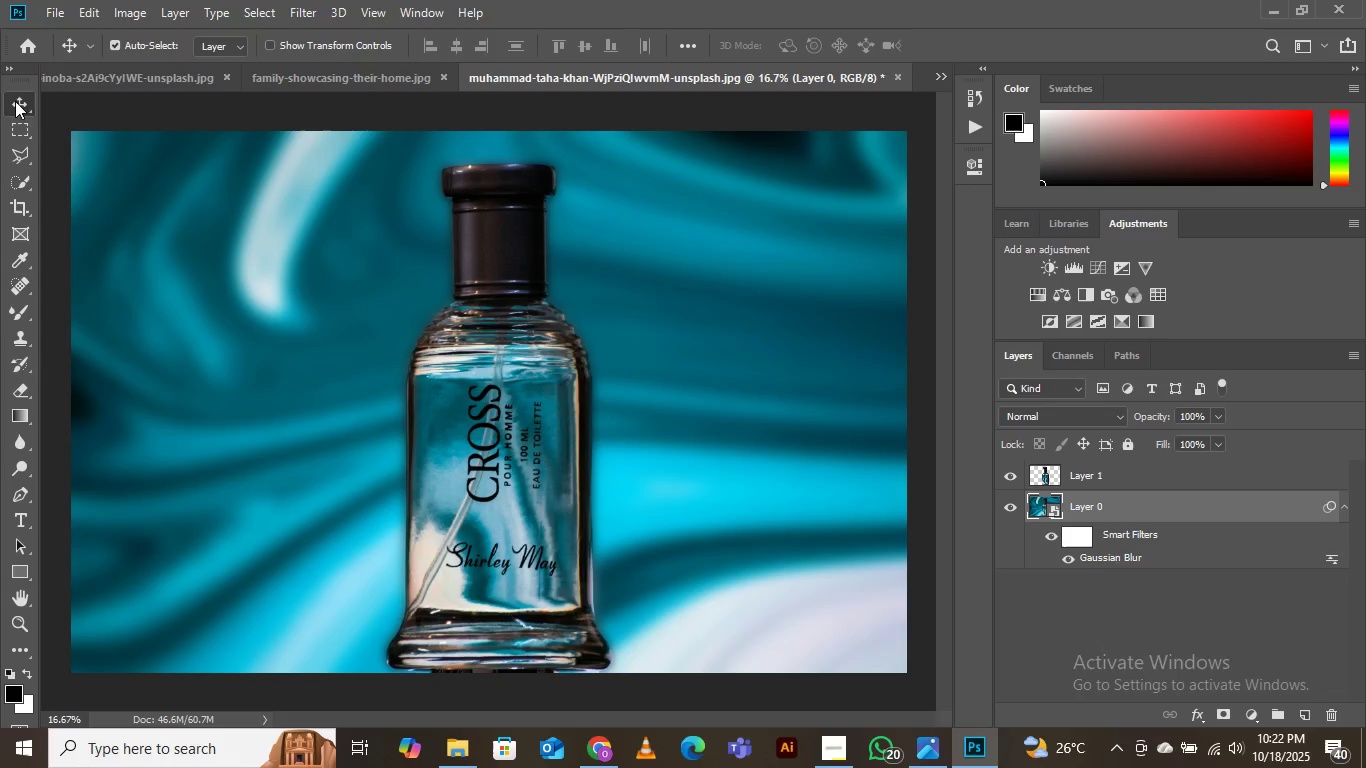 
wait(5.4)
 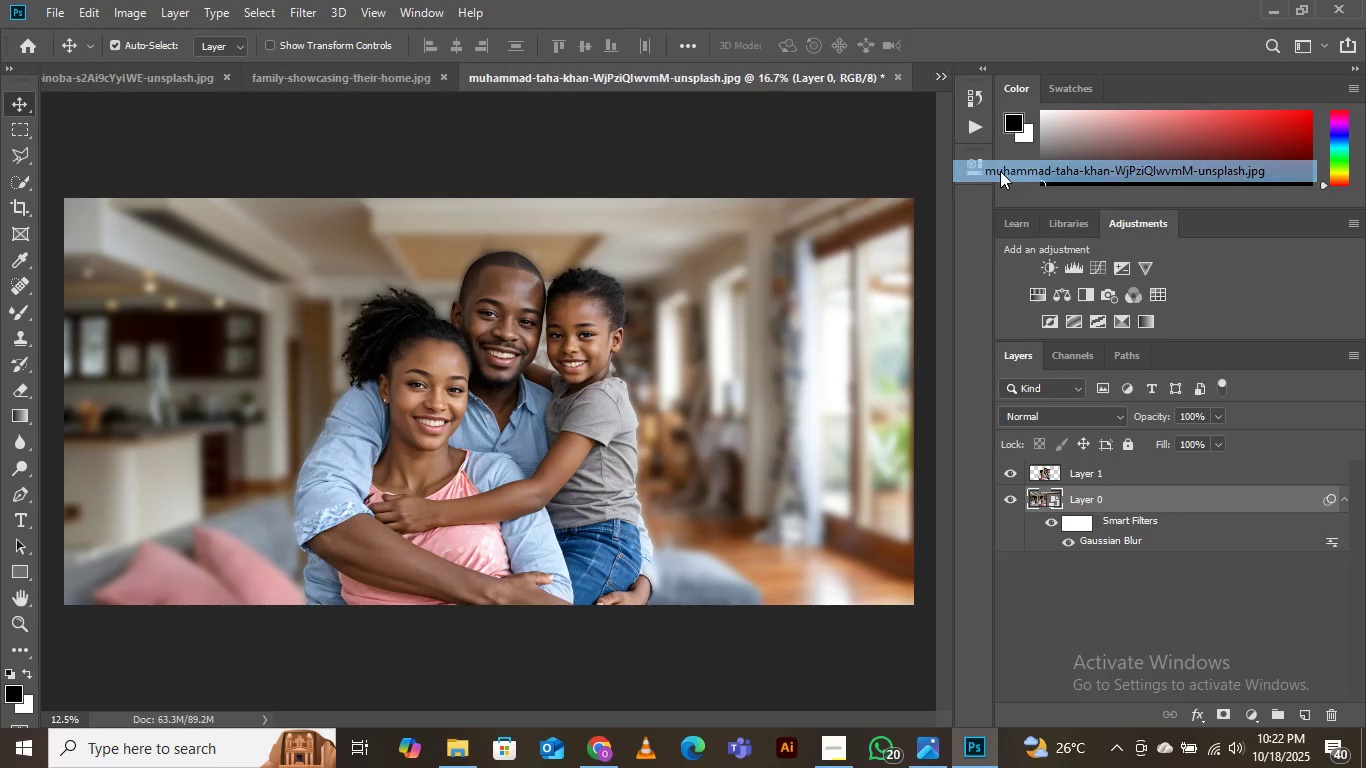 
left_click([51, 6])
 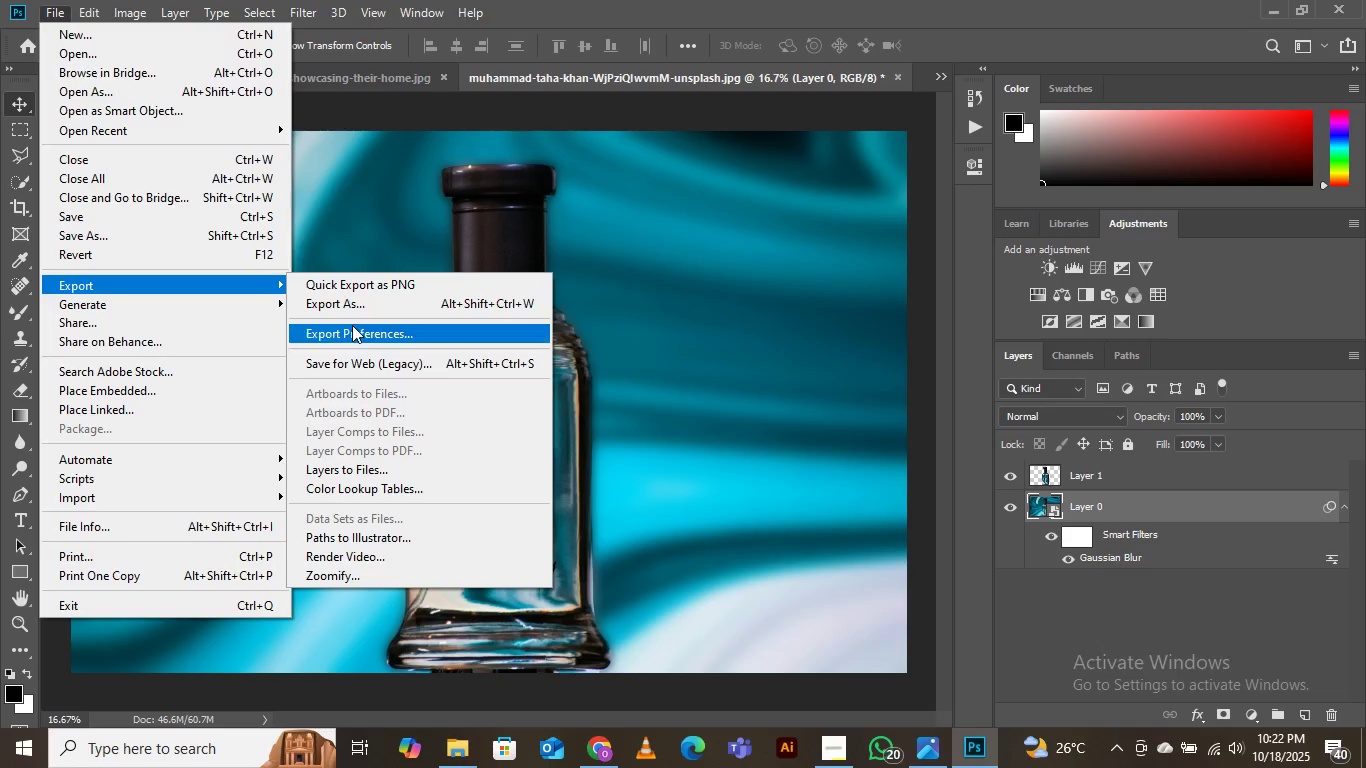 
left_click([358, 307])
 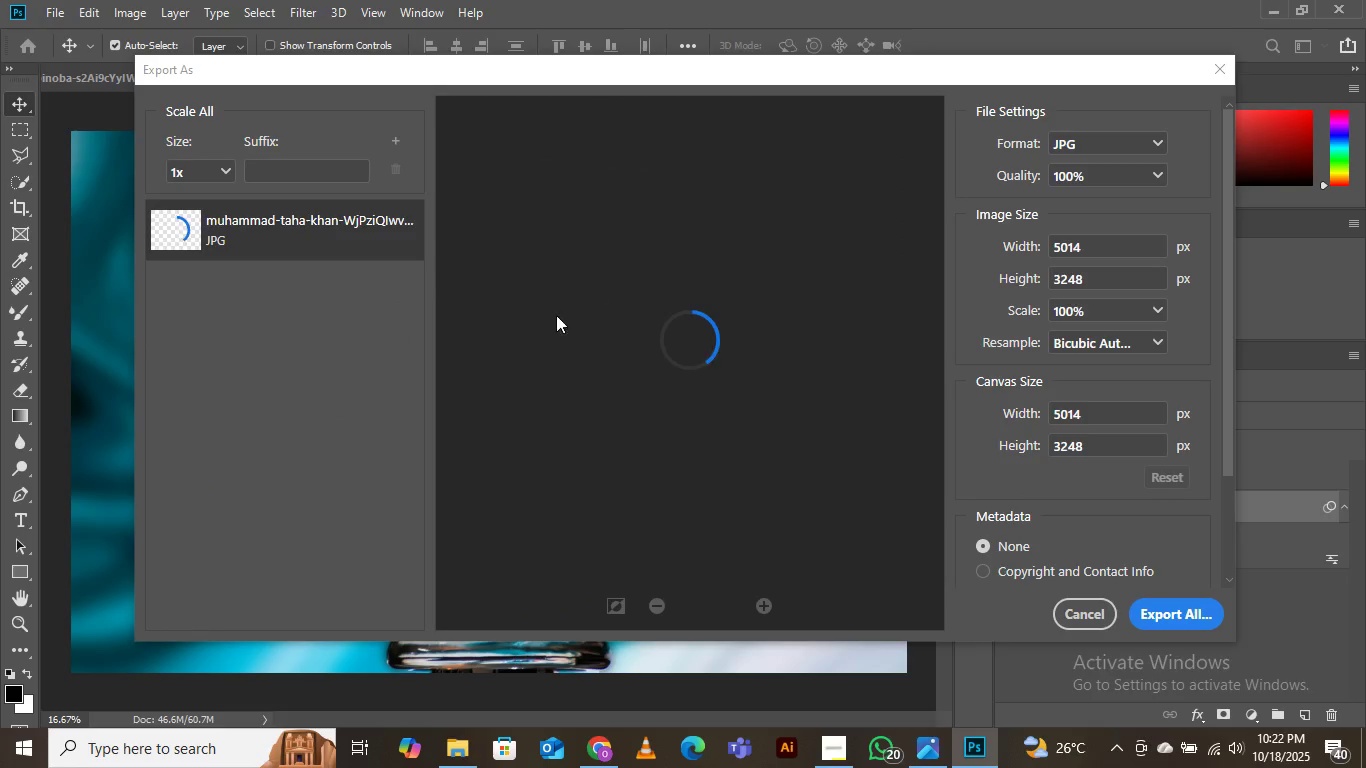 
wait(8.87)
 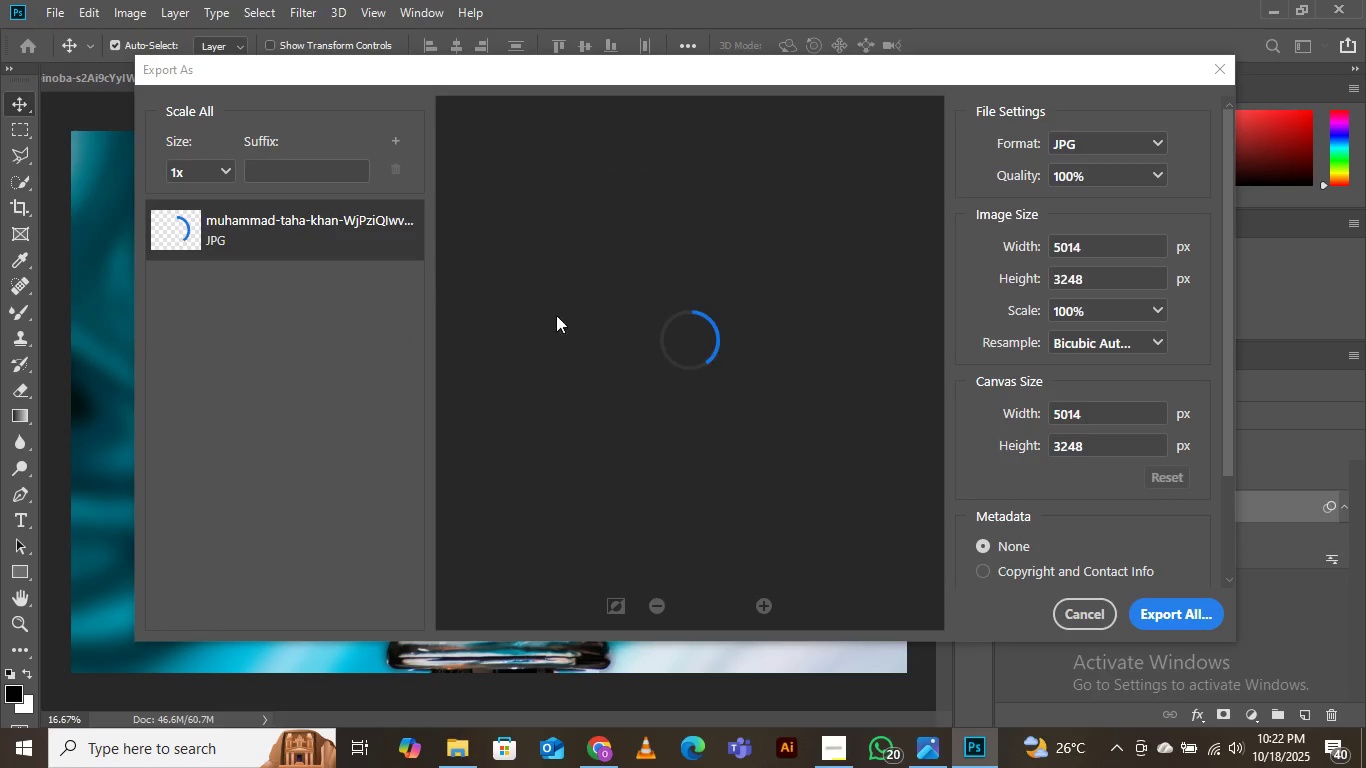 
scroll: coordinate [445, 250], scroll_direction: down, amount: 4.0
 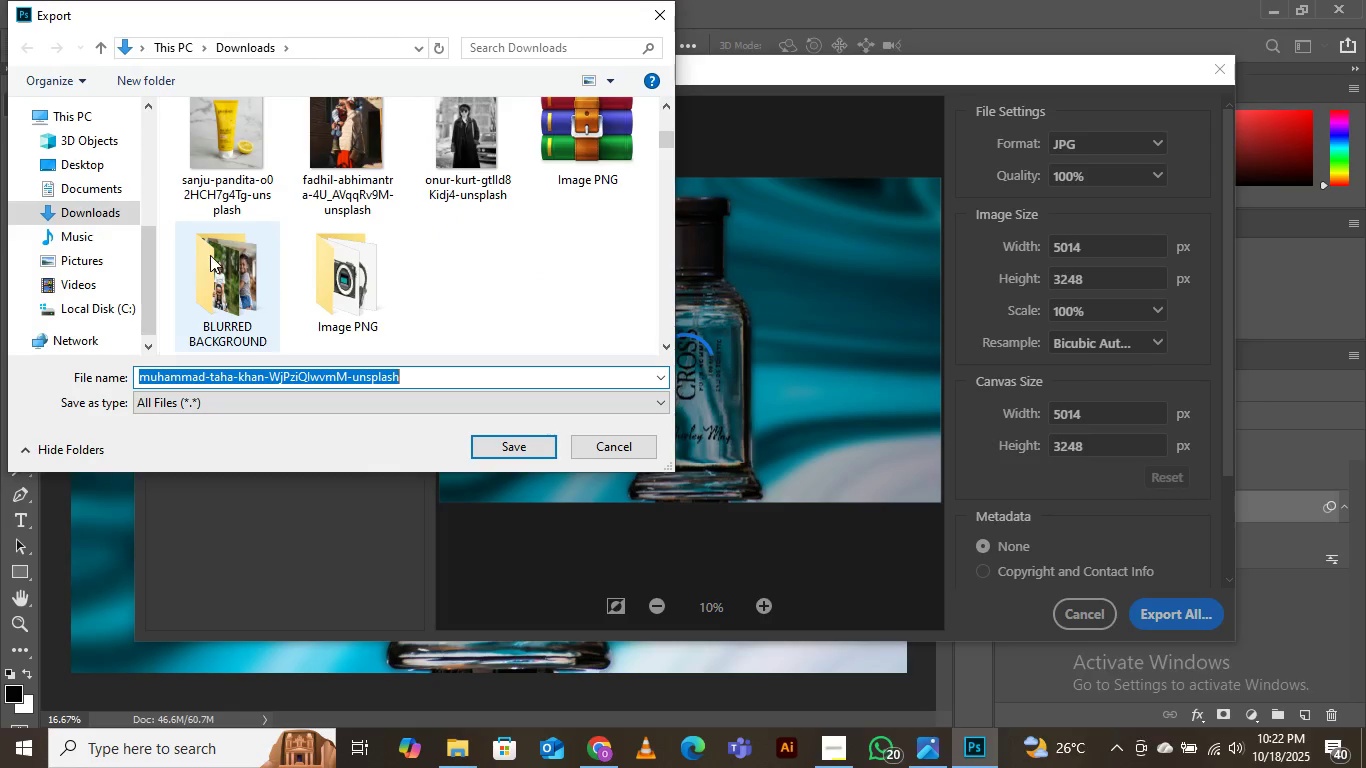 
double_click([206, 256])
 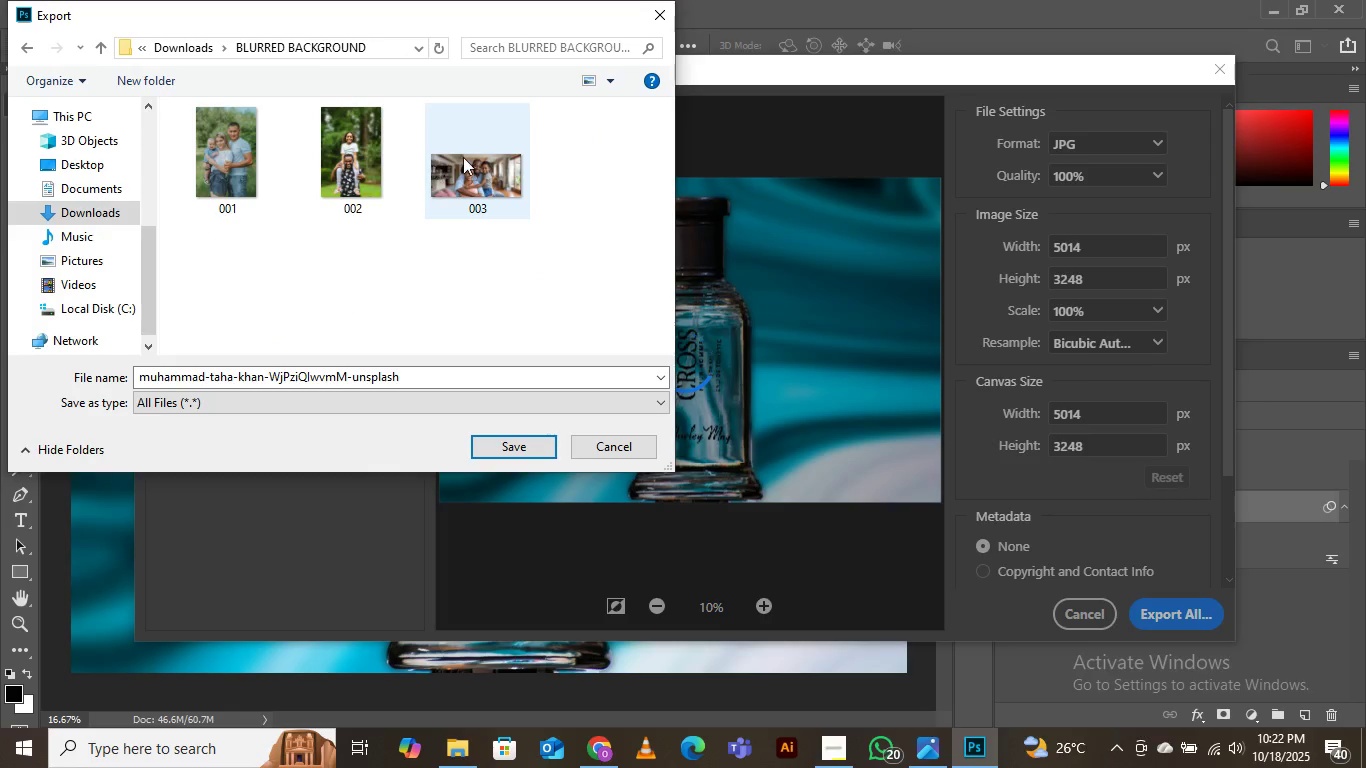 
left_click([467, 157])
 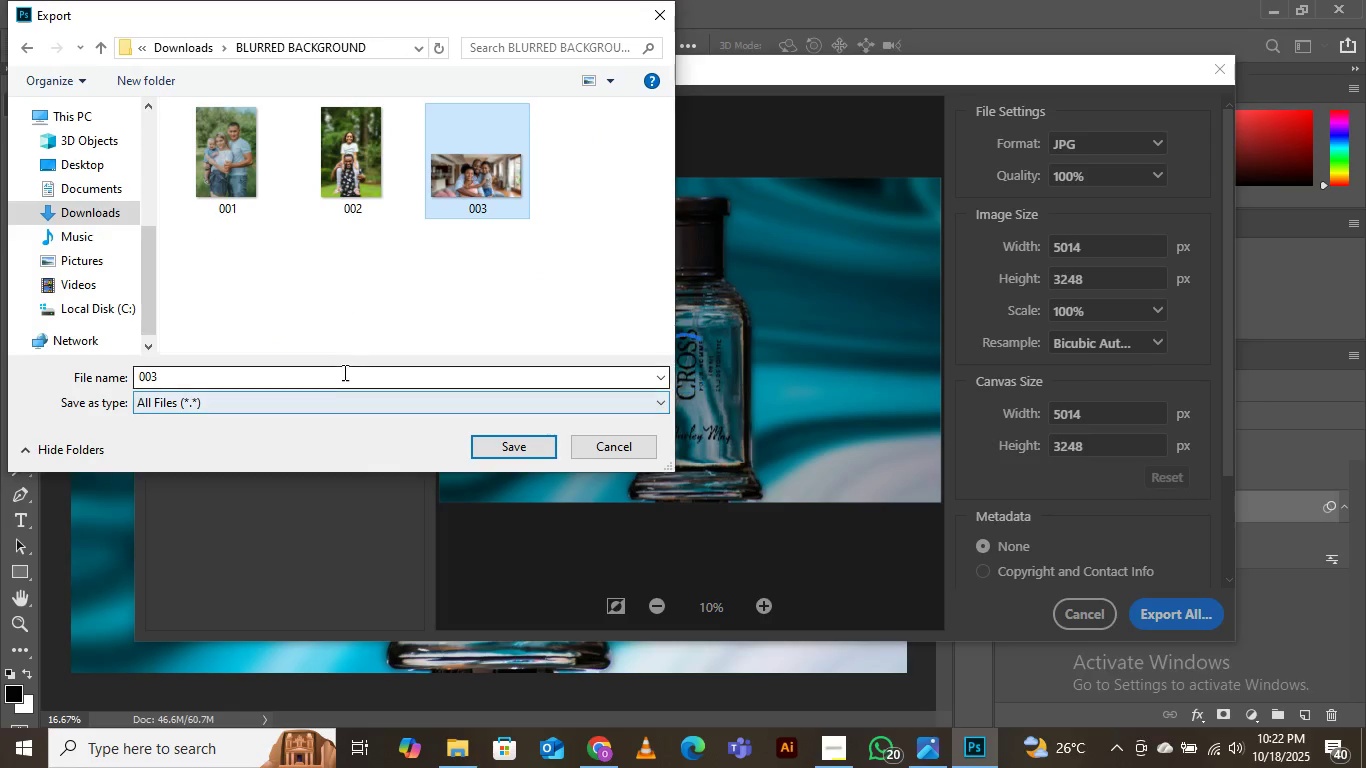 
left_click([343, 371])
 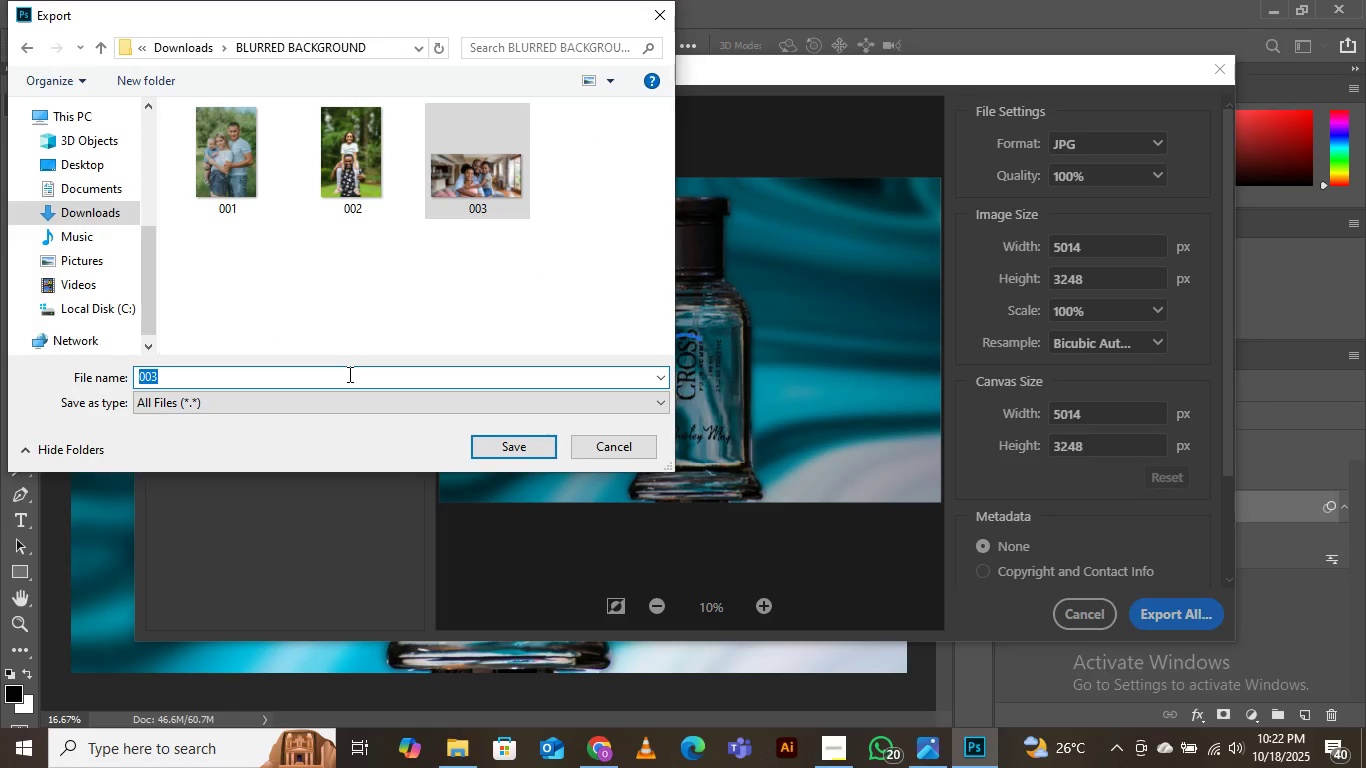 
key(ArrowRight)
 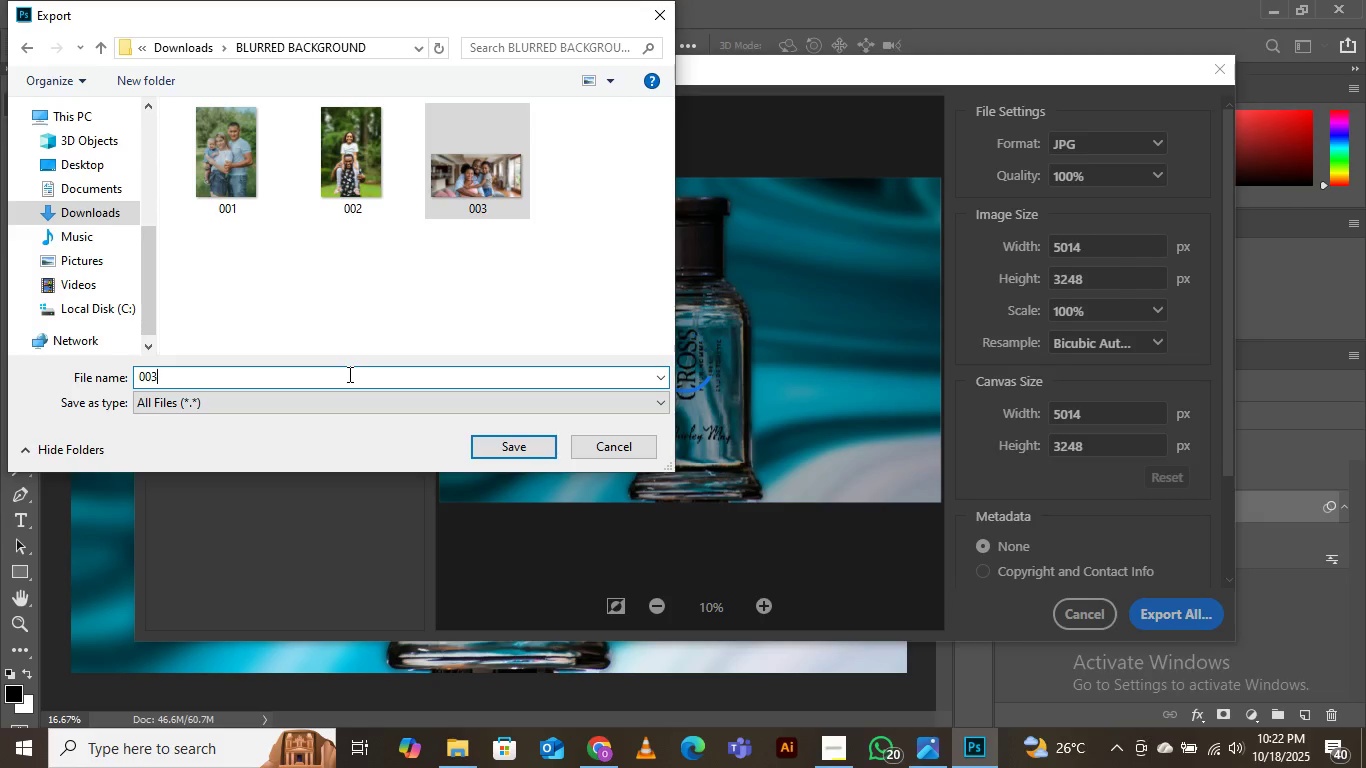 
key(Backspace)
 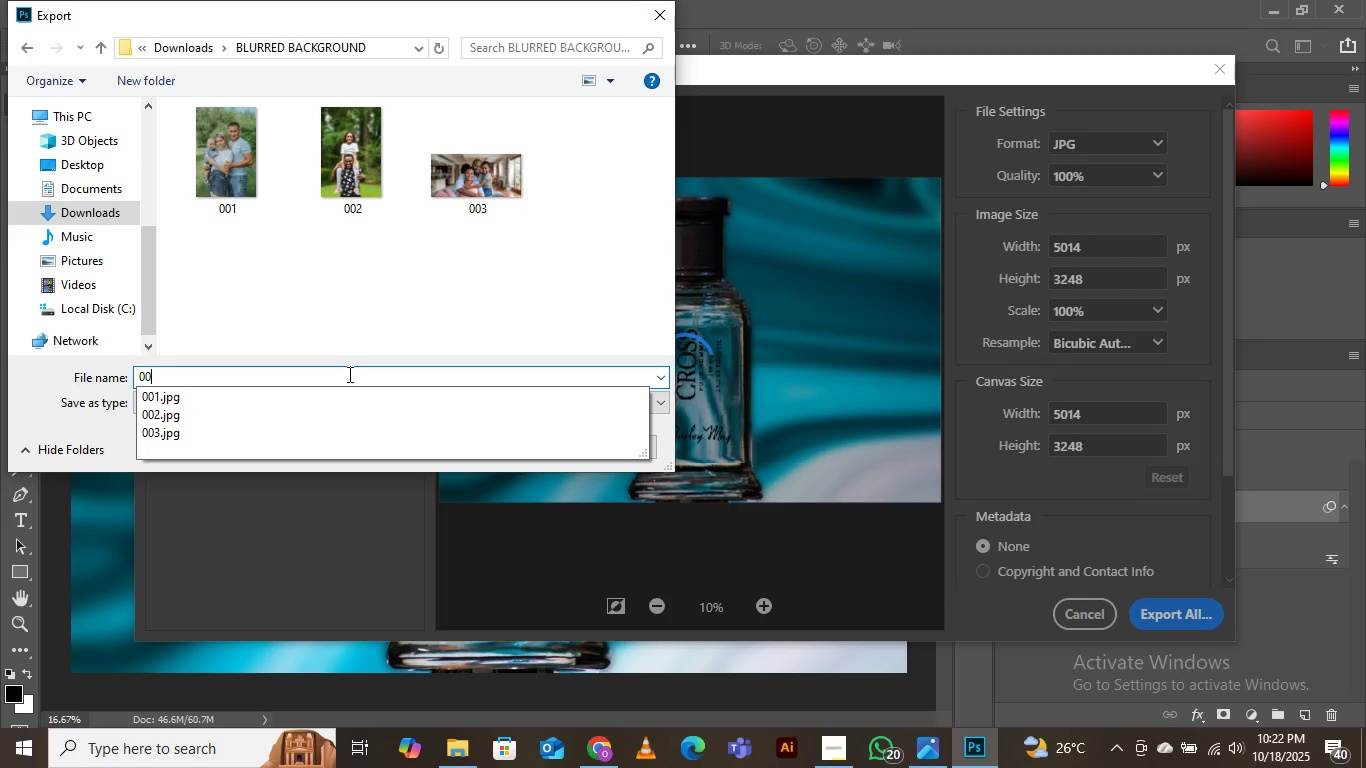 
key(4)
 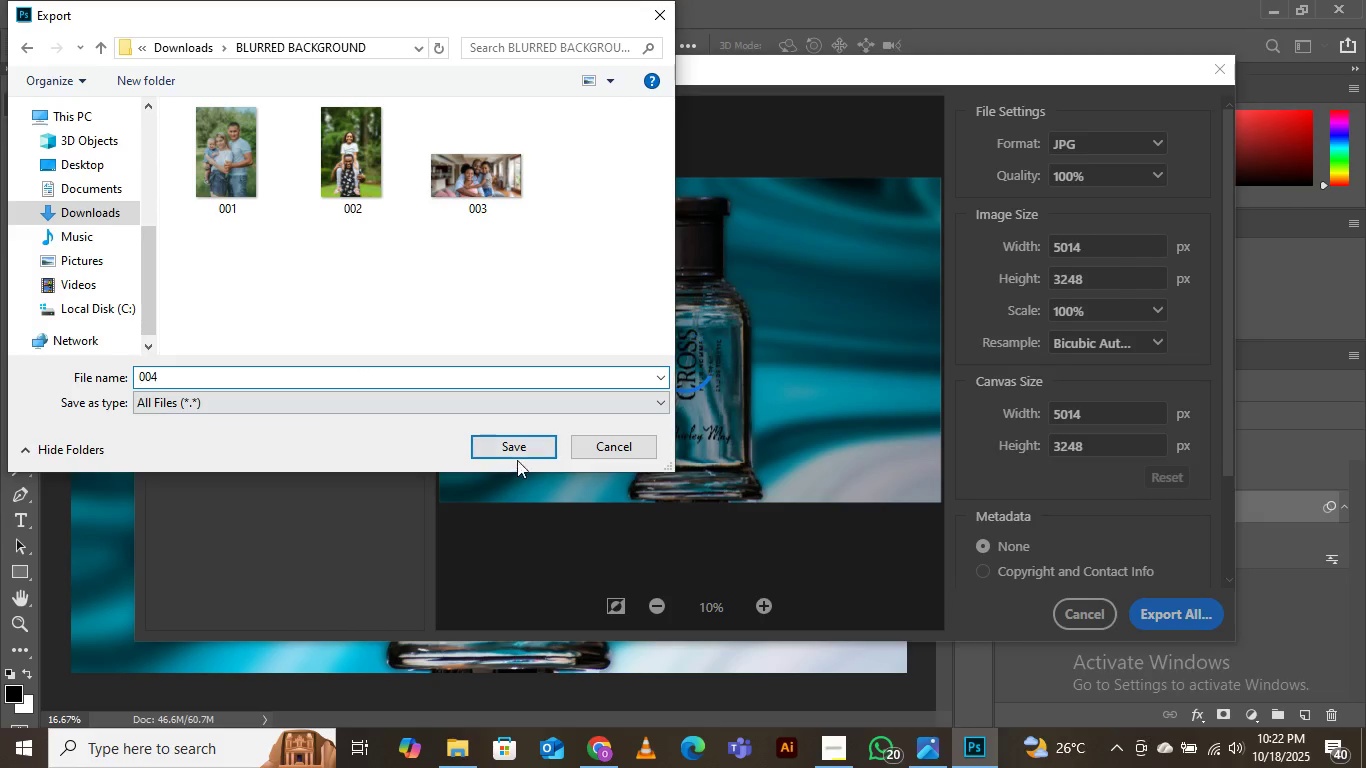 
left_click([517, 445])
 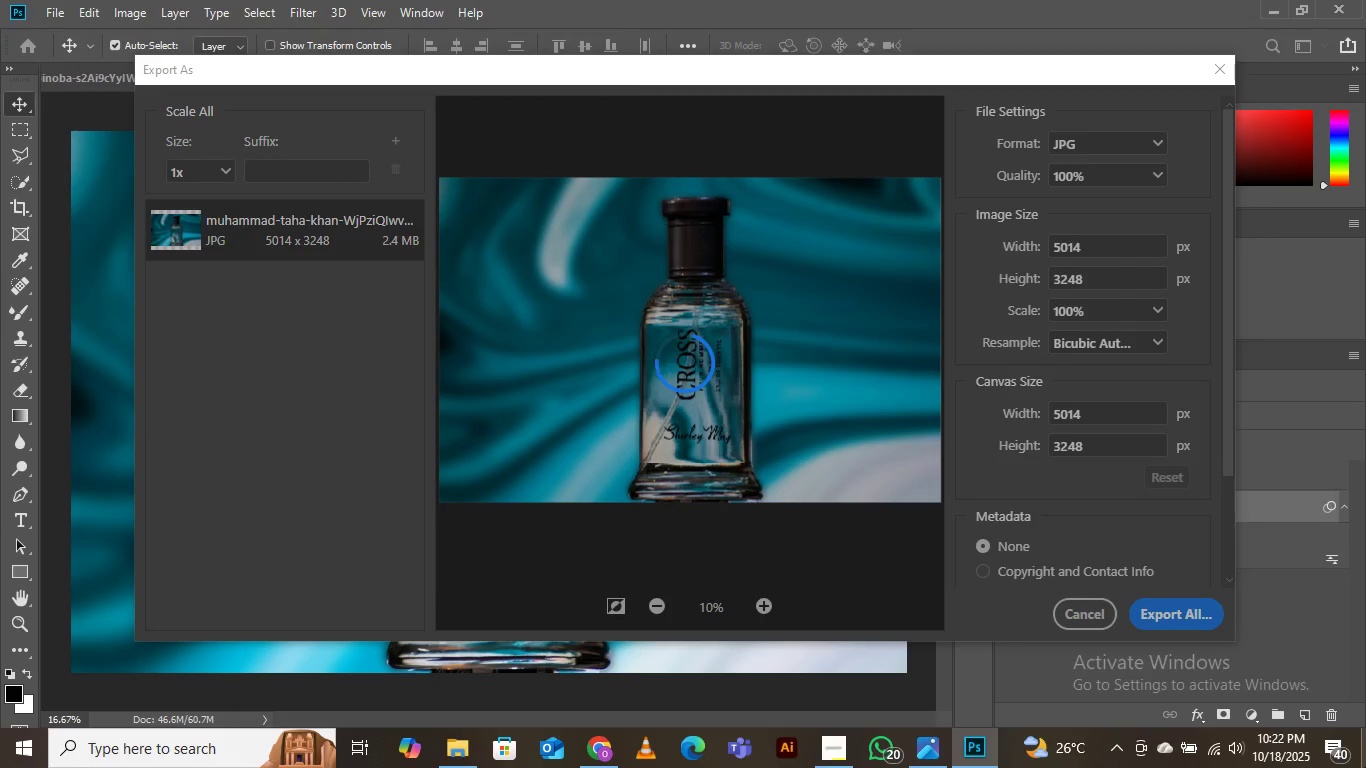 
mouse_move([963, 761])
 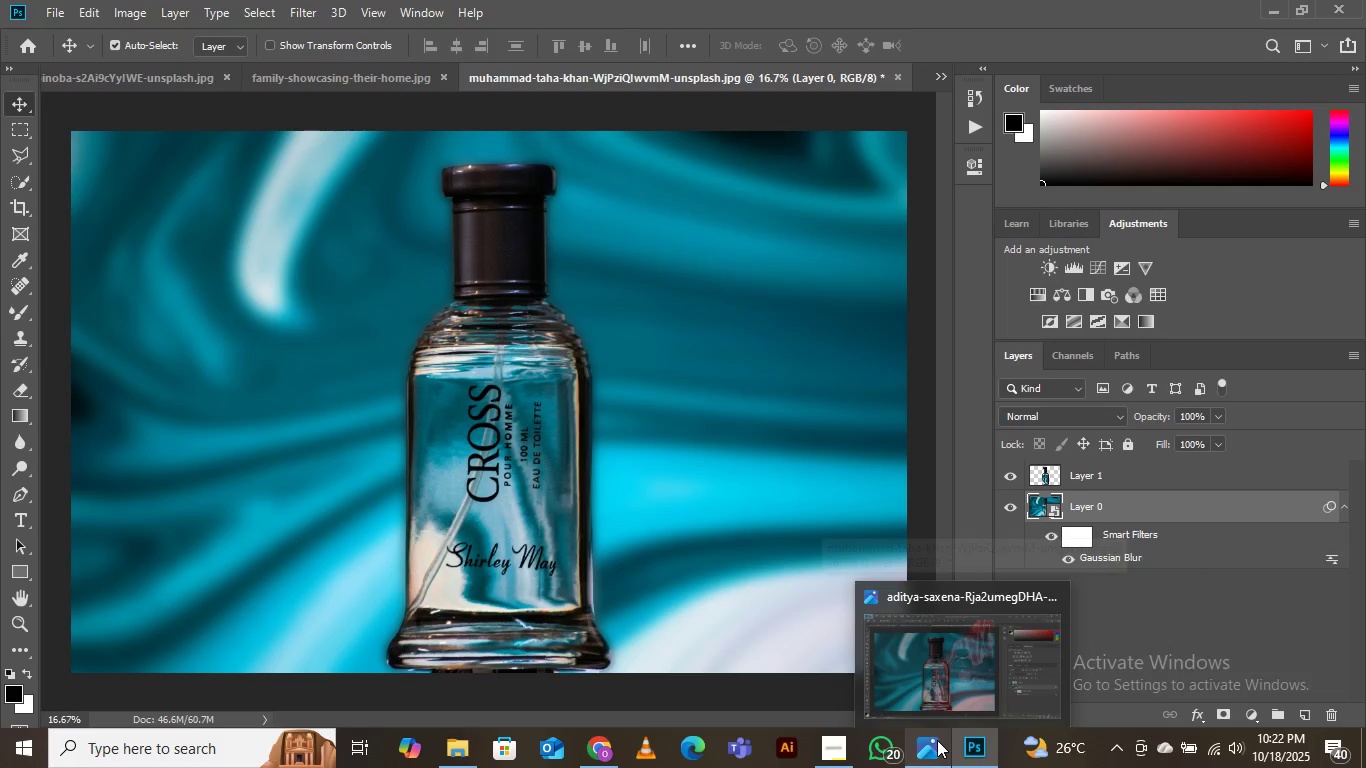 
mouse_move([944, 683])
 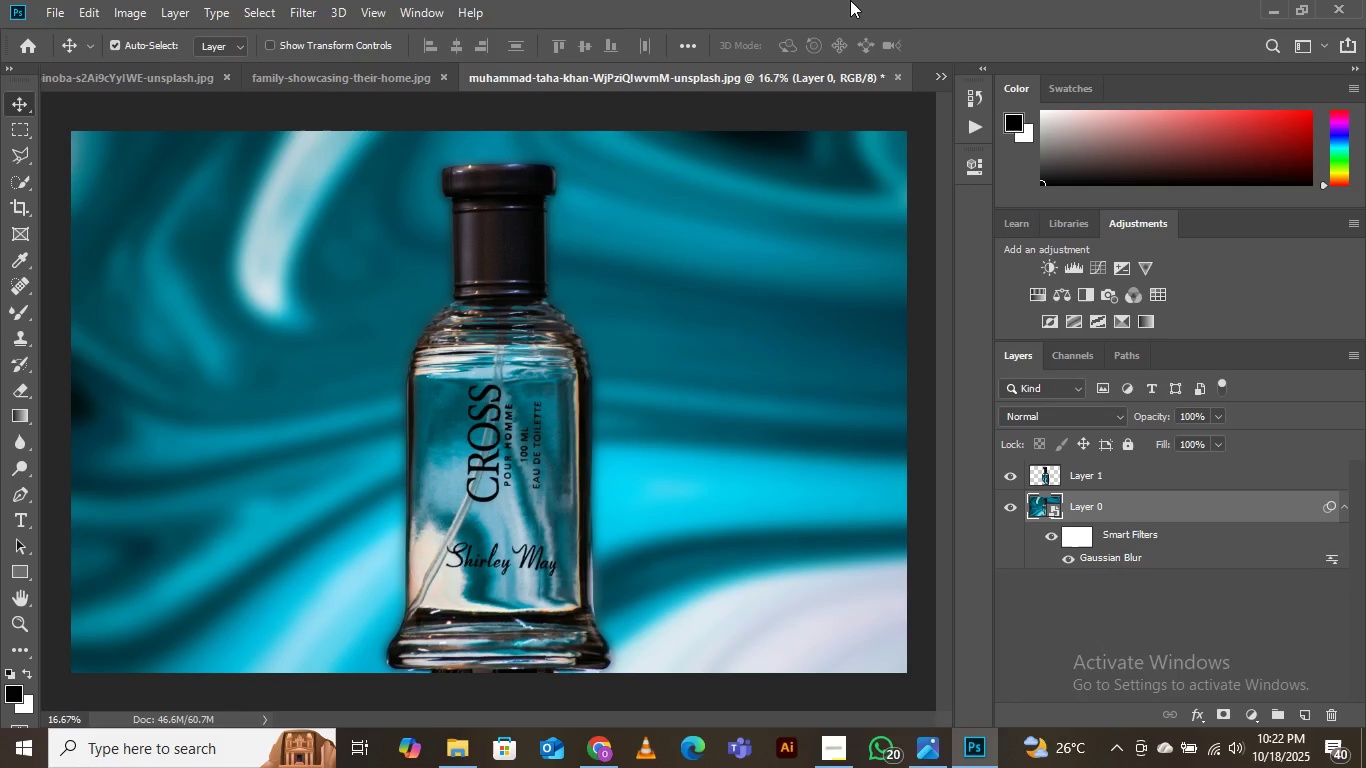 
wait(8.57)
 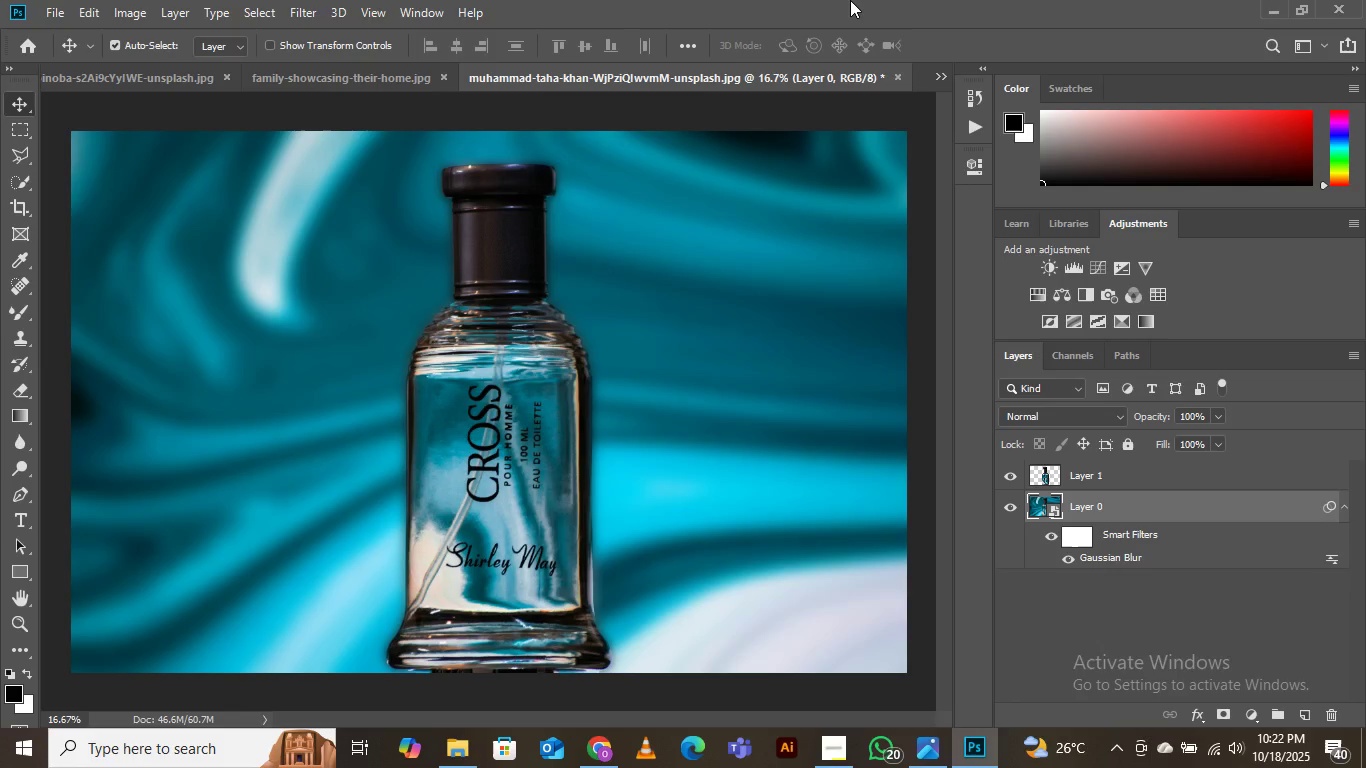 
left_click([943, 78])
 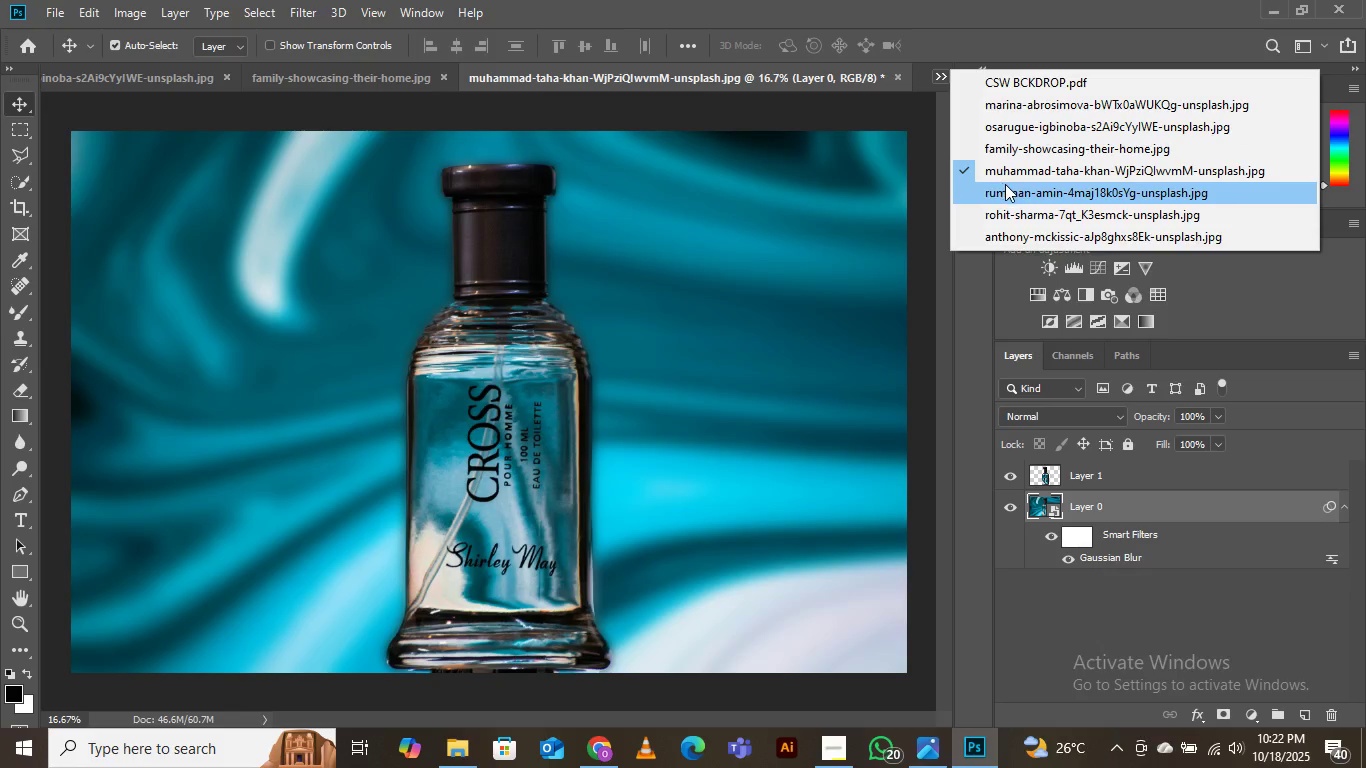 
left_click([1008, 186])
 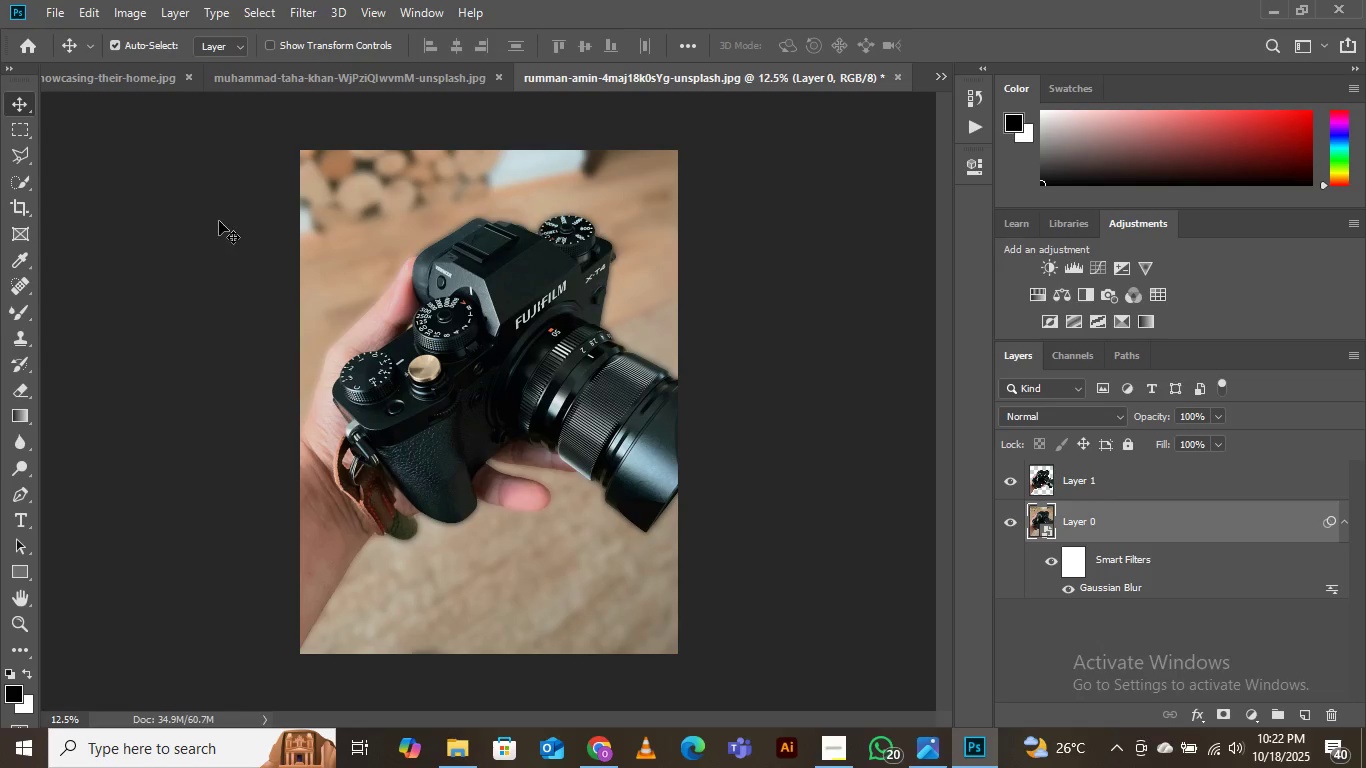 
left_click([46, 8])
 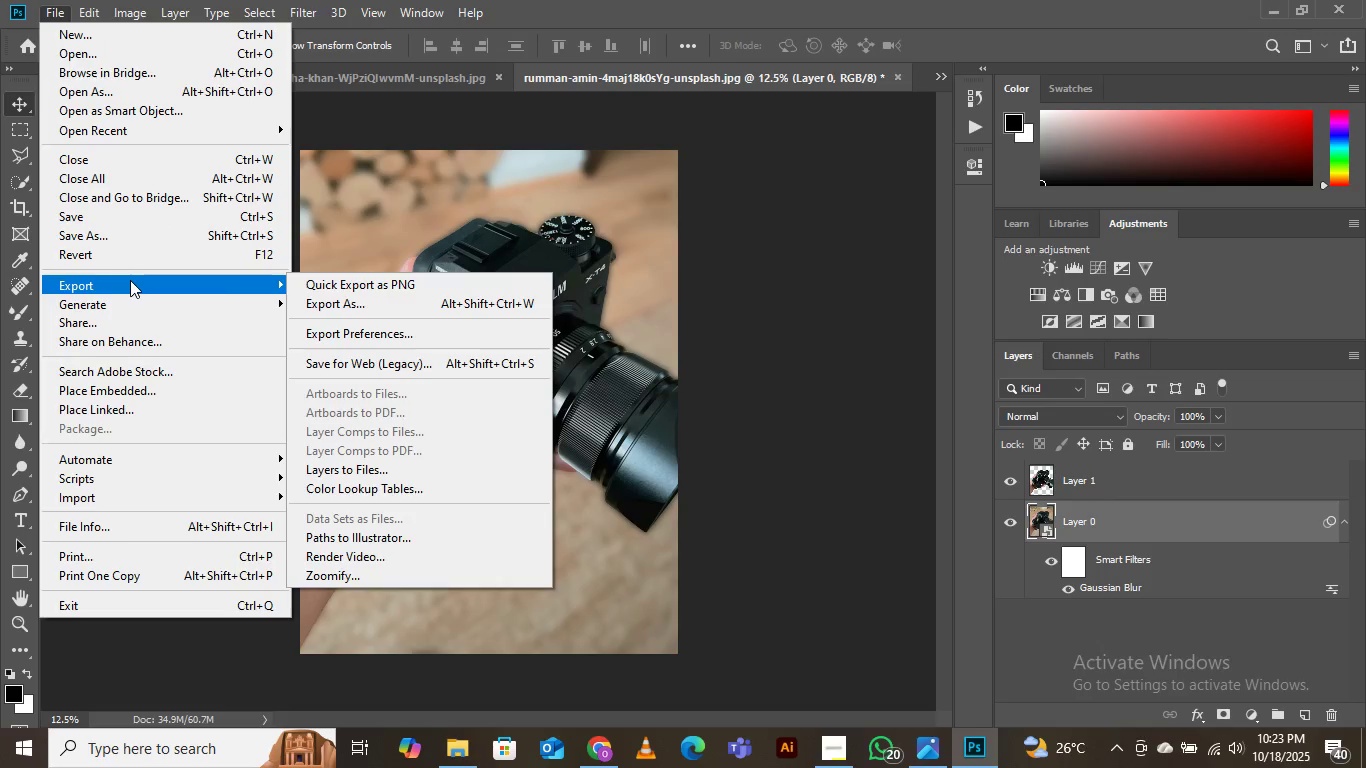 
left_click([344, 302])
 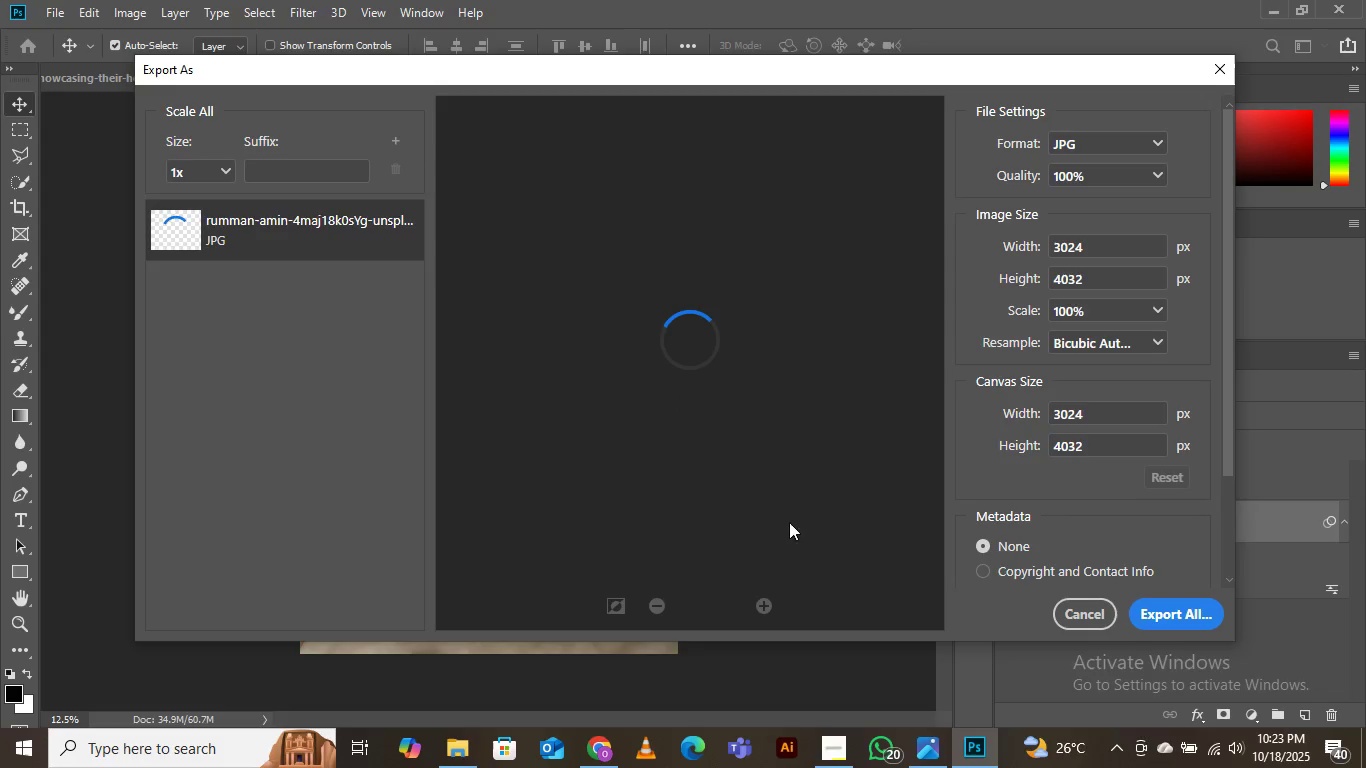 
wait(10.37)
 